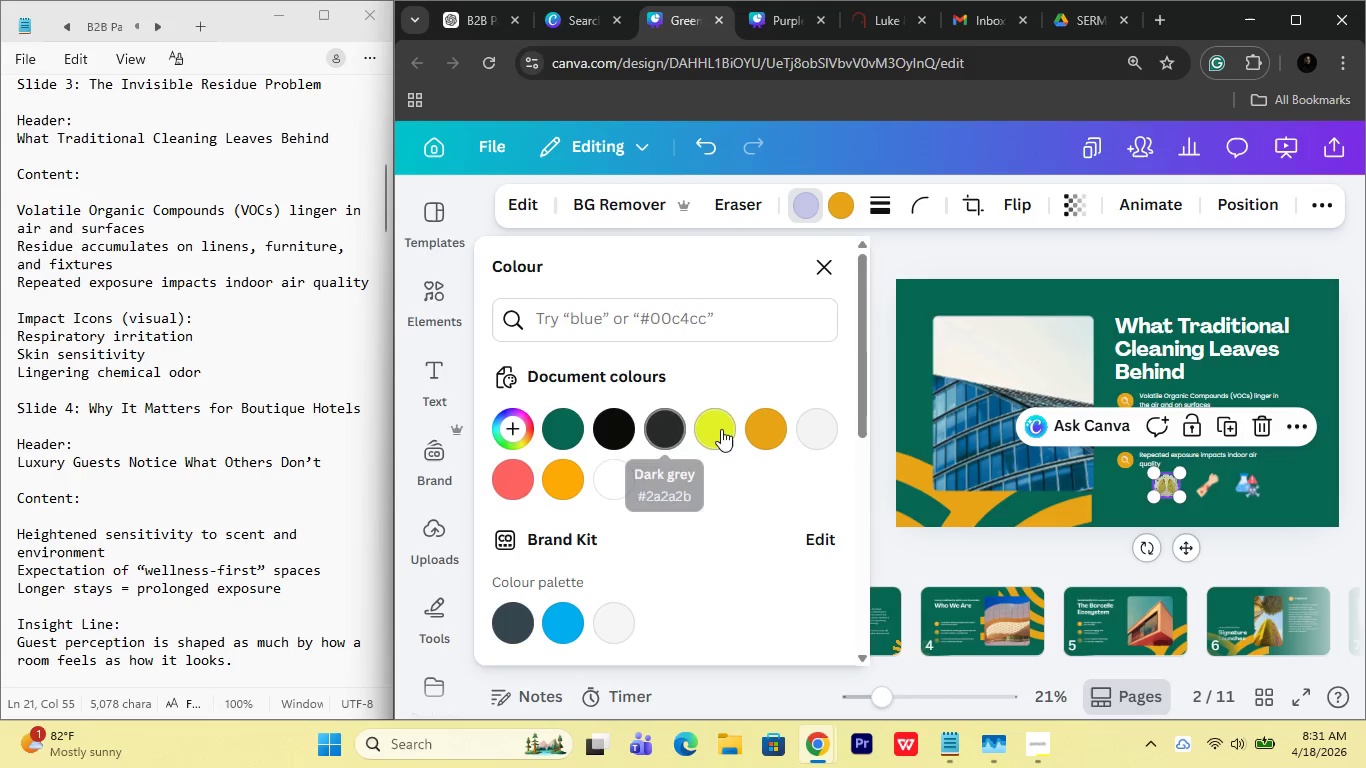 
left_click([576, 421])
 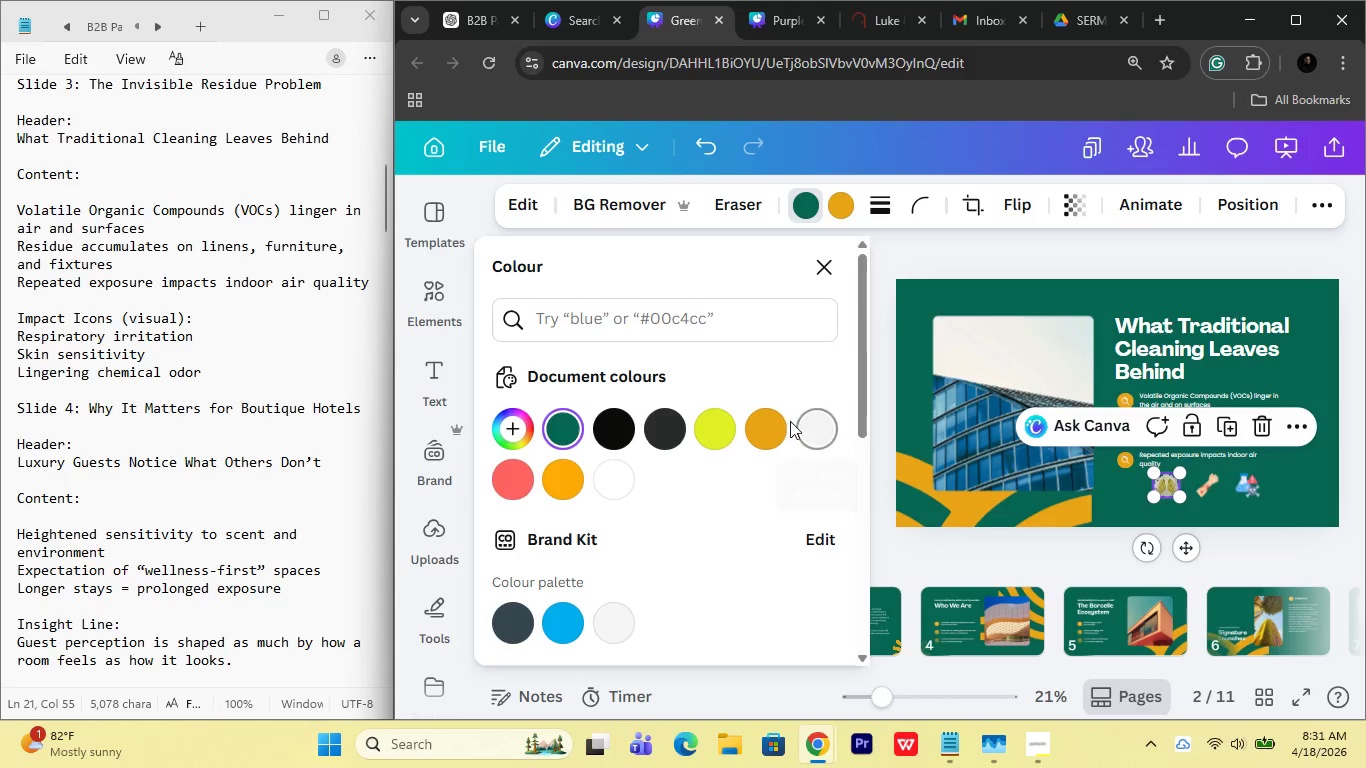 
left_click([761, 419])
 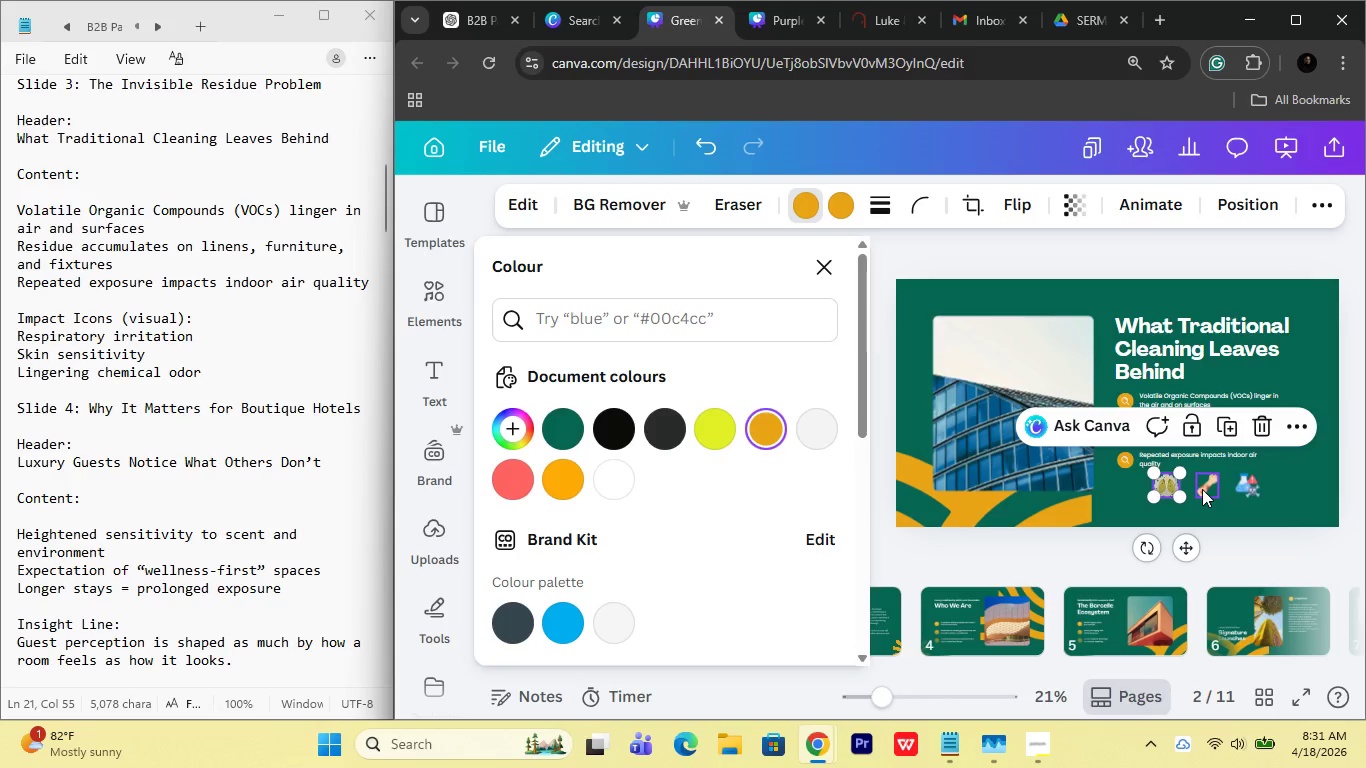 
left_click([1292, 486])
 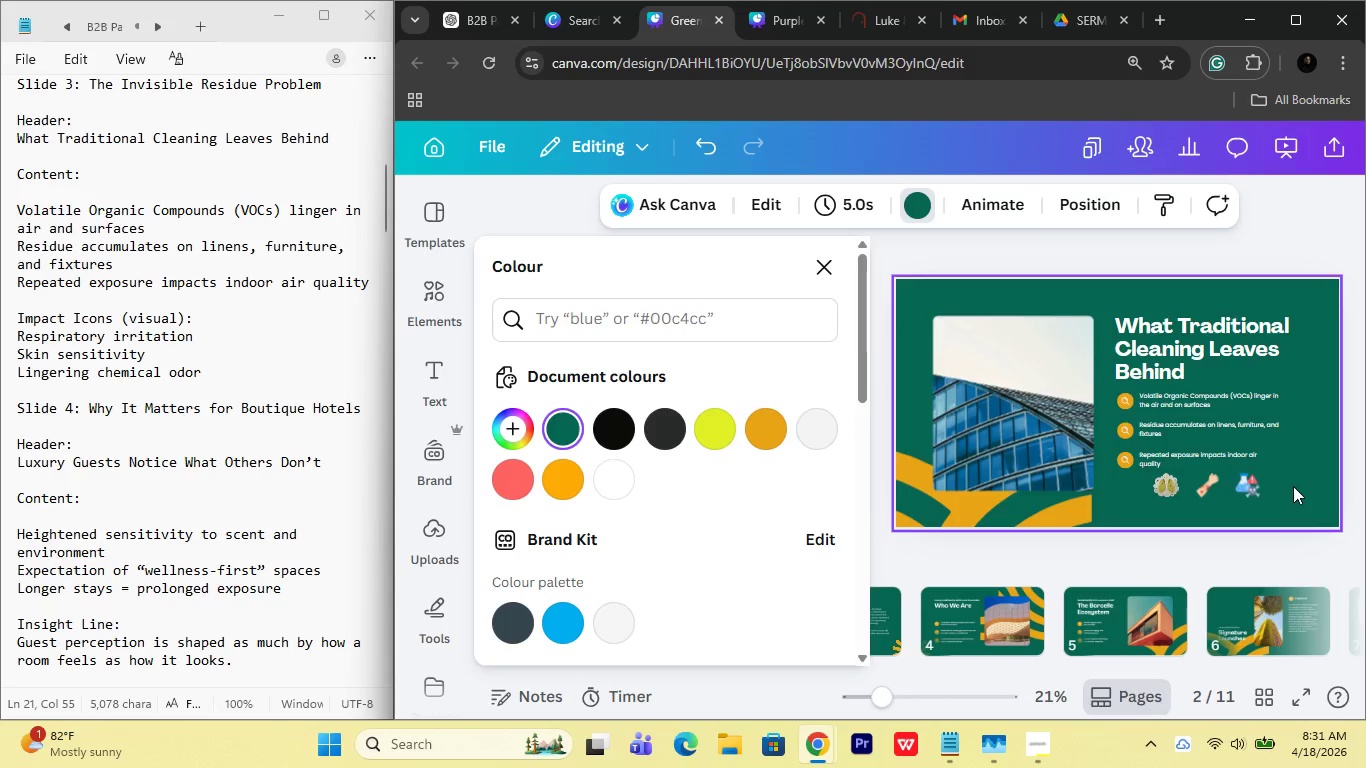 
key(Control+Z)
 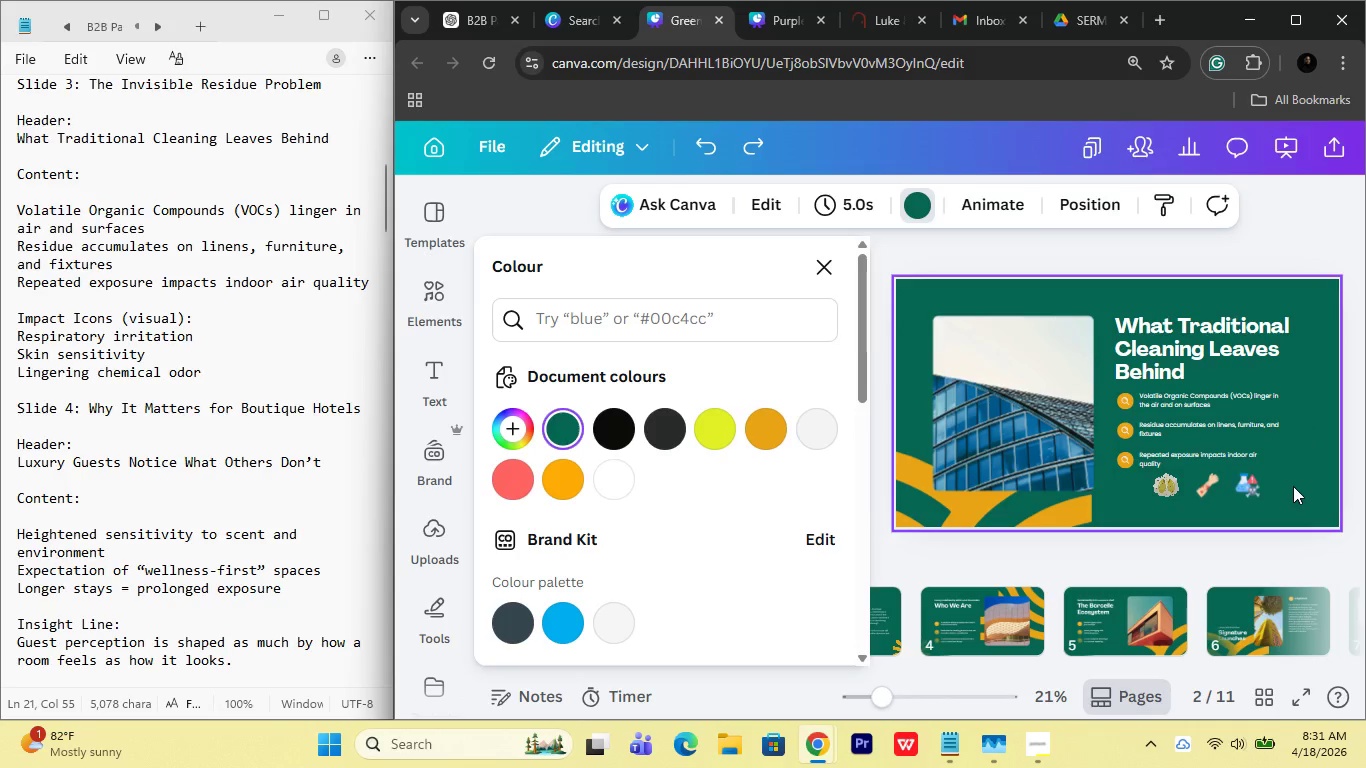 
key(Control+Z)
 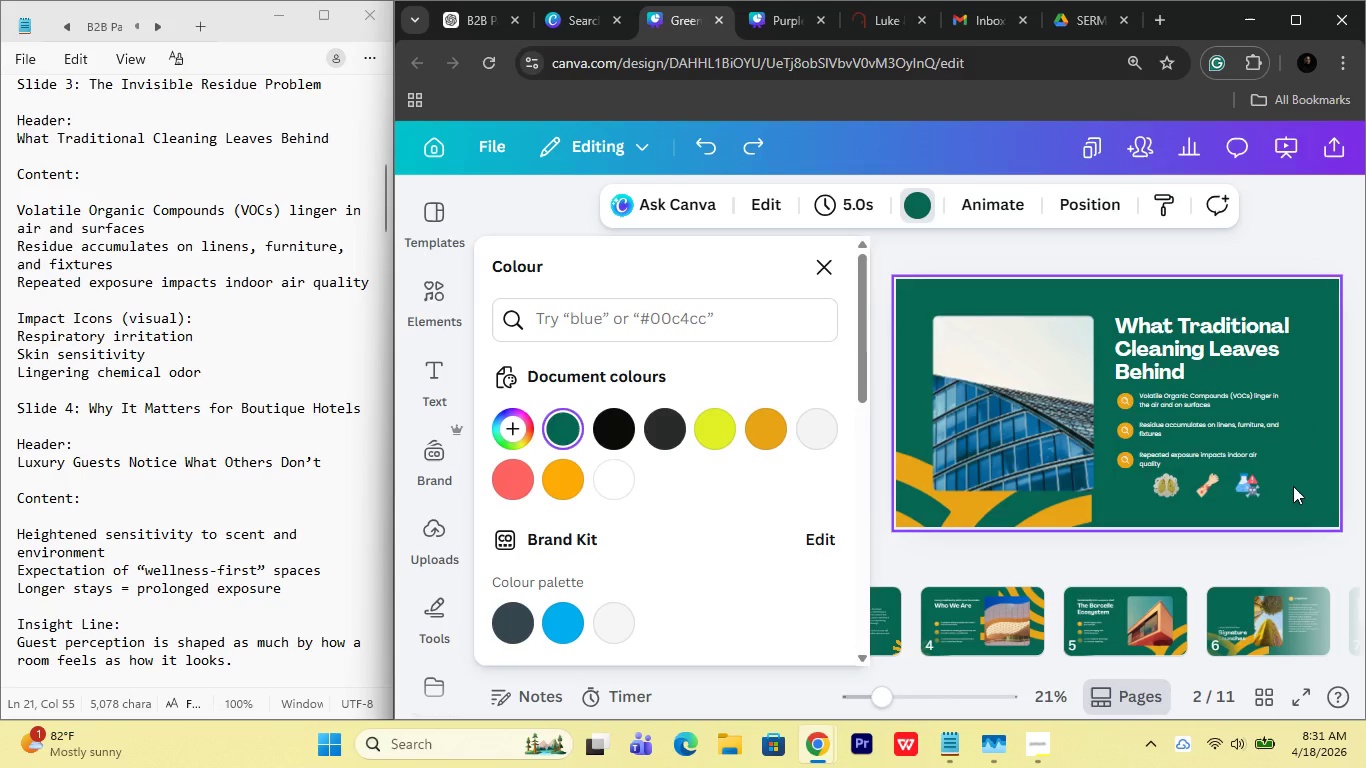 
key(Control+Z)
 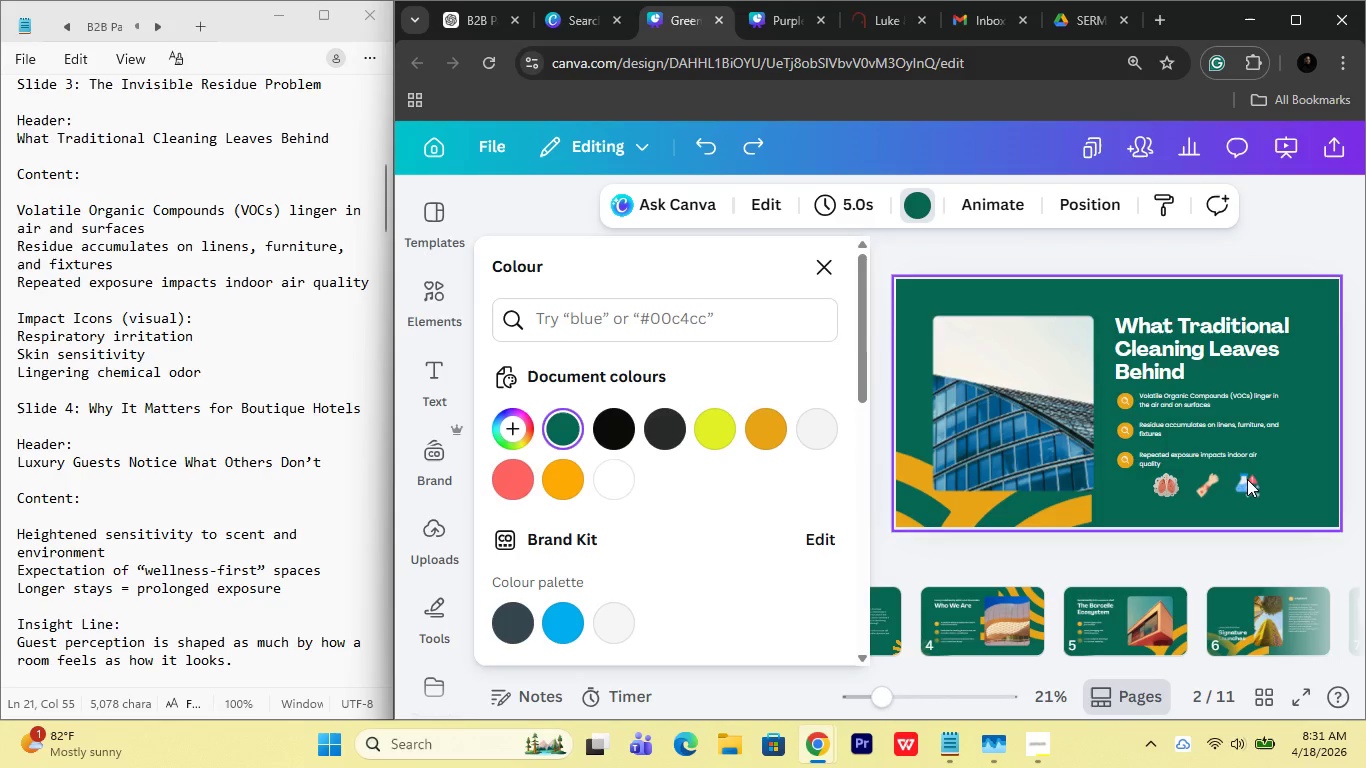 
left_click([1247, 479])
 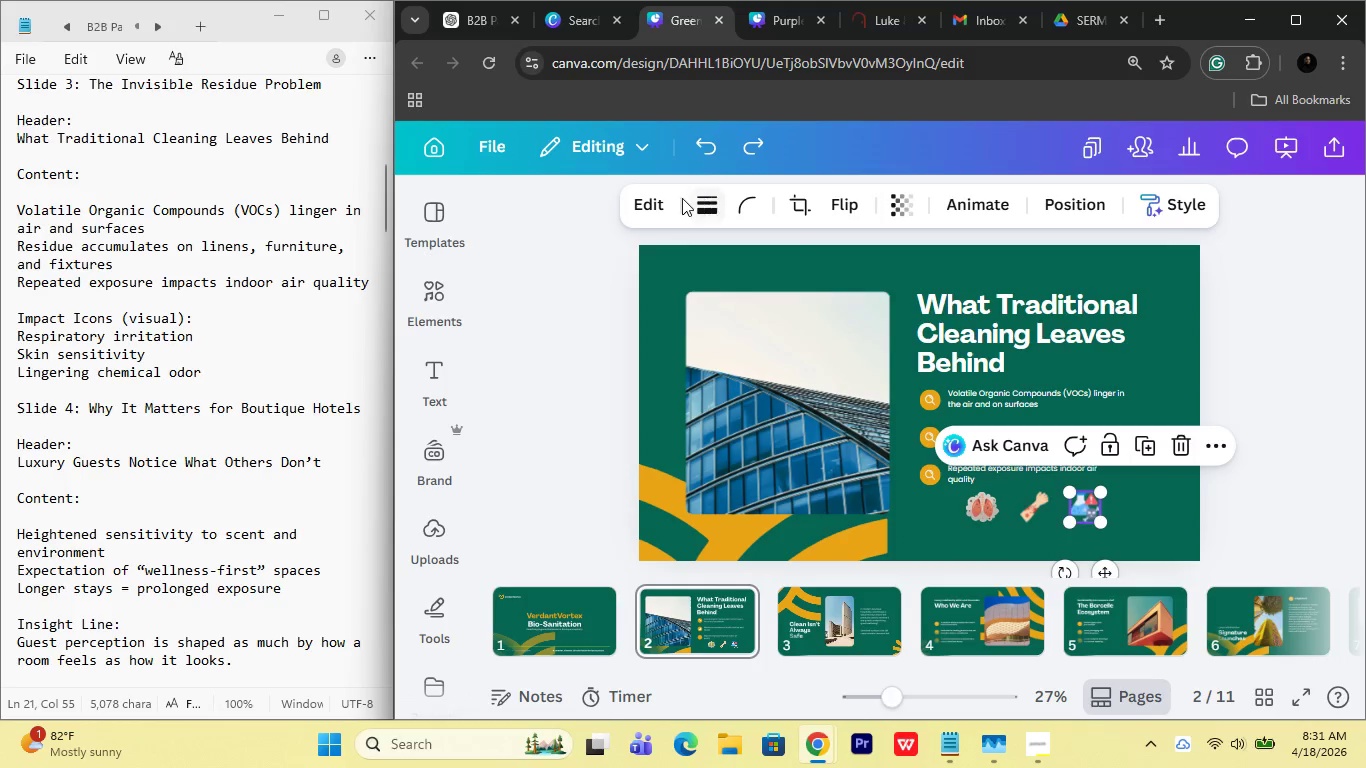 
left_click([661, 198])
 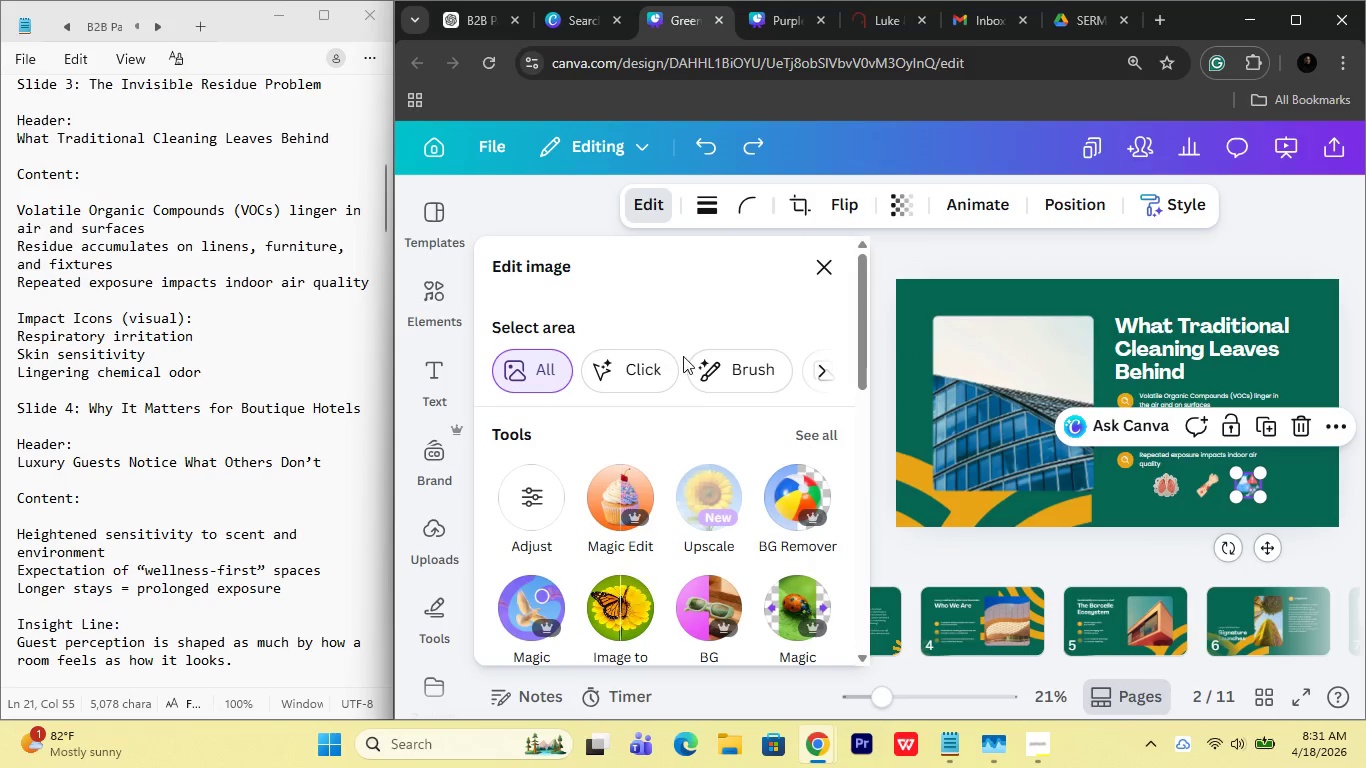 
scroll: coordinate [683, 402], scroll_direction: down, amount: 2.0
 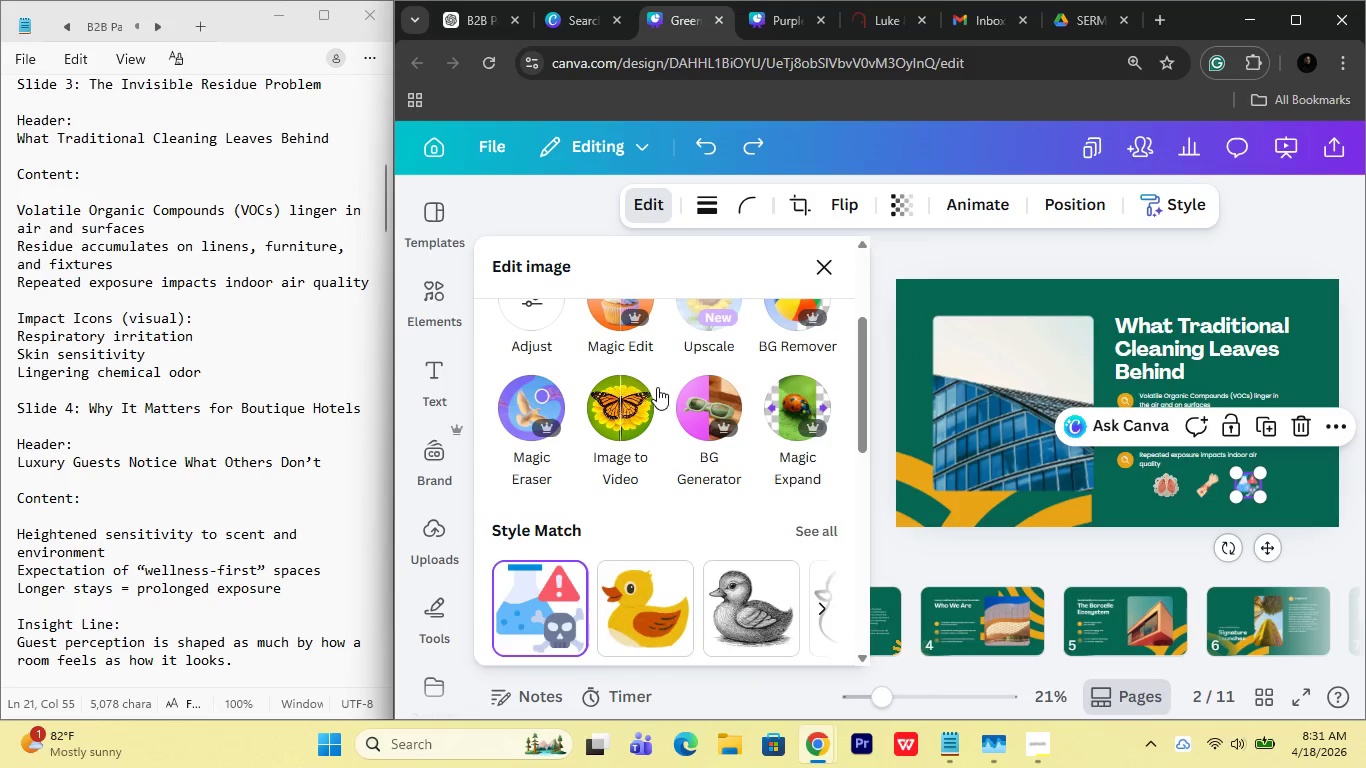 
scroll: coordinate [651, 390], scroll_direction: up, amount: 4.0
 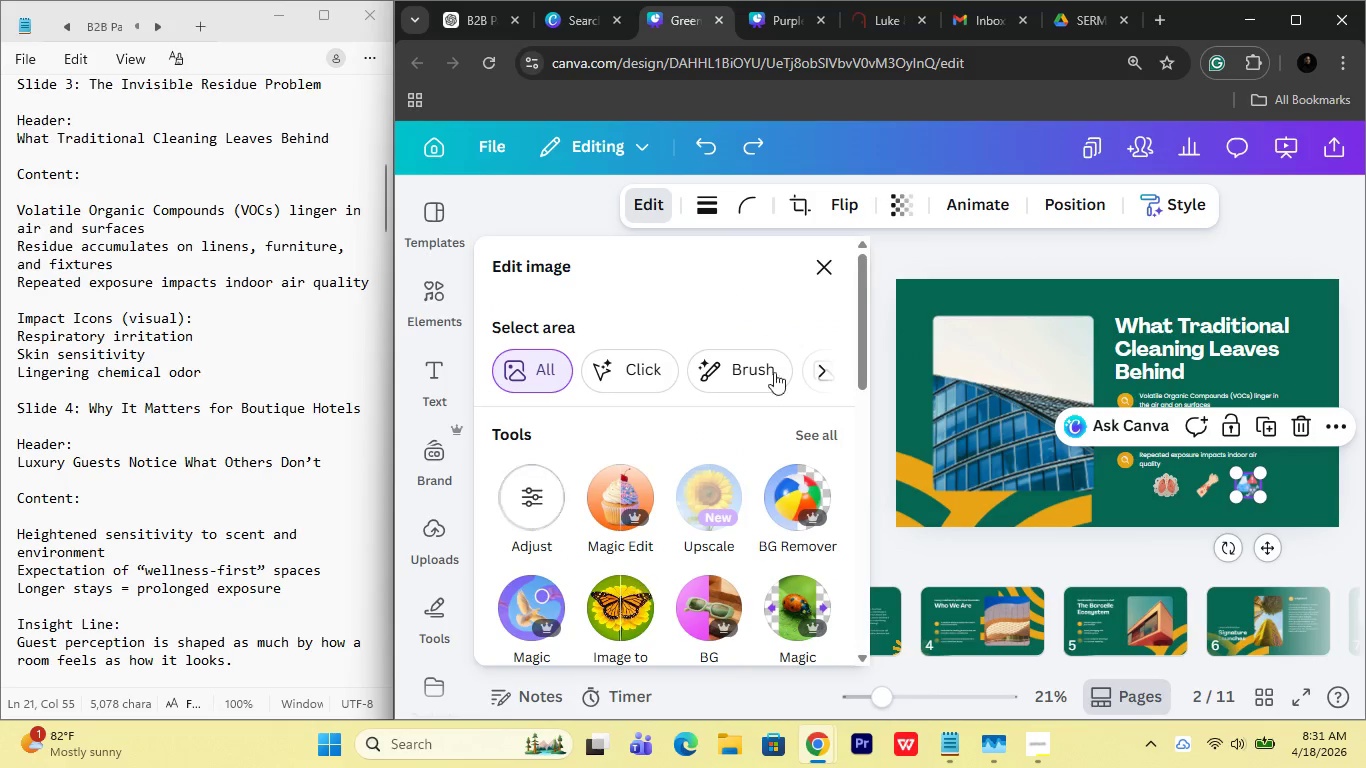 
left_click_drag(start_coordinate=[910, 255], to_coordinate=[1313, 349])
 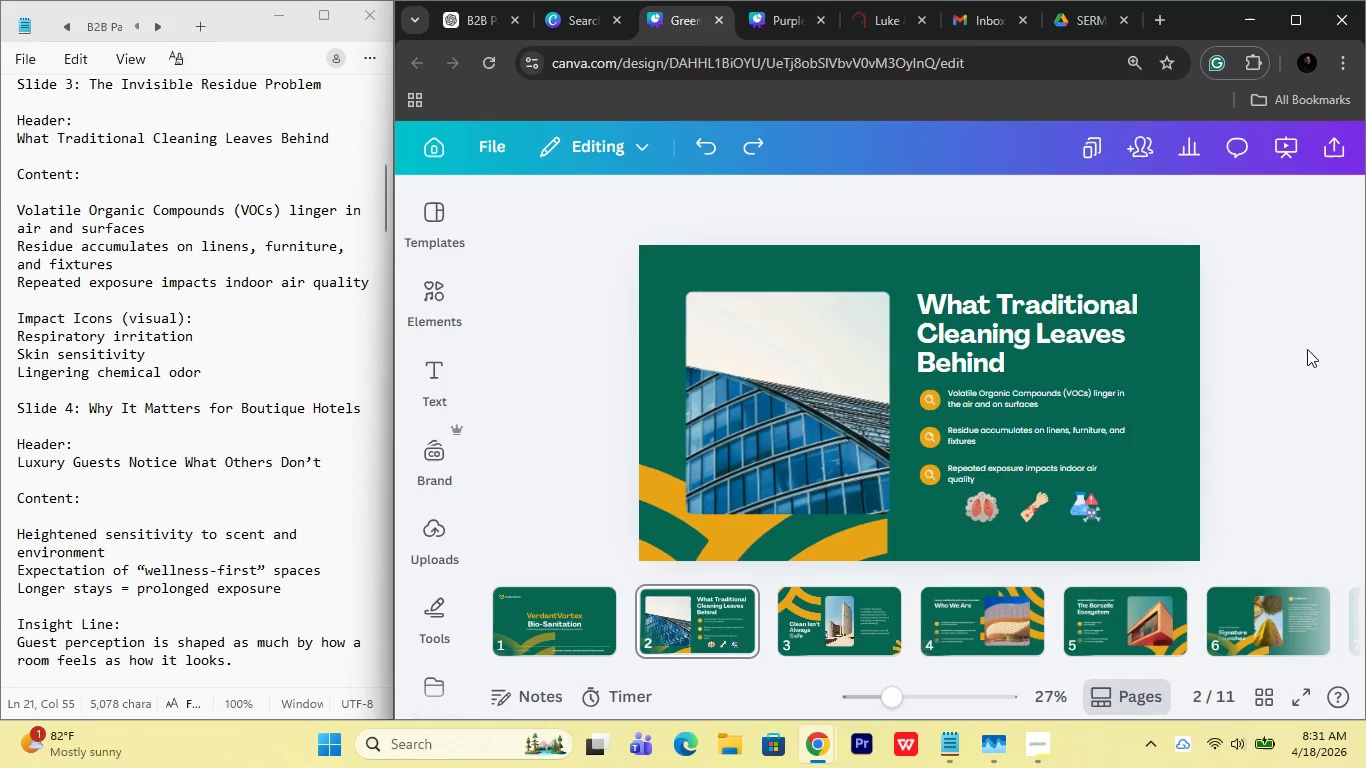 
left_click([1313, 349])
 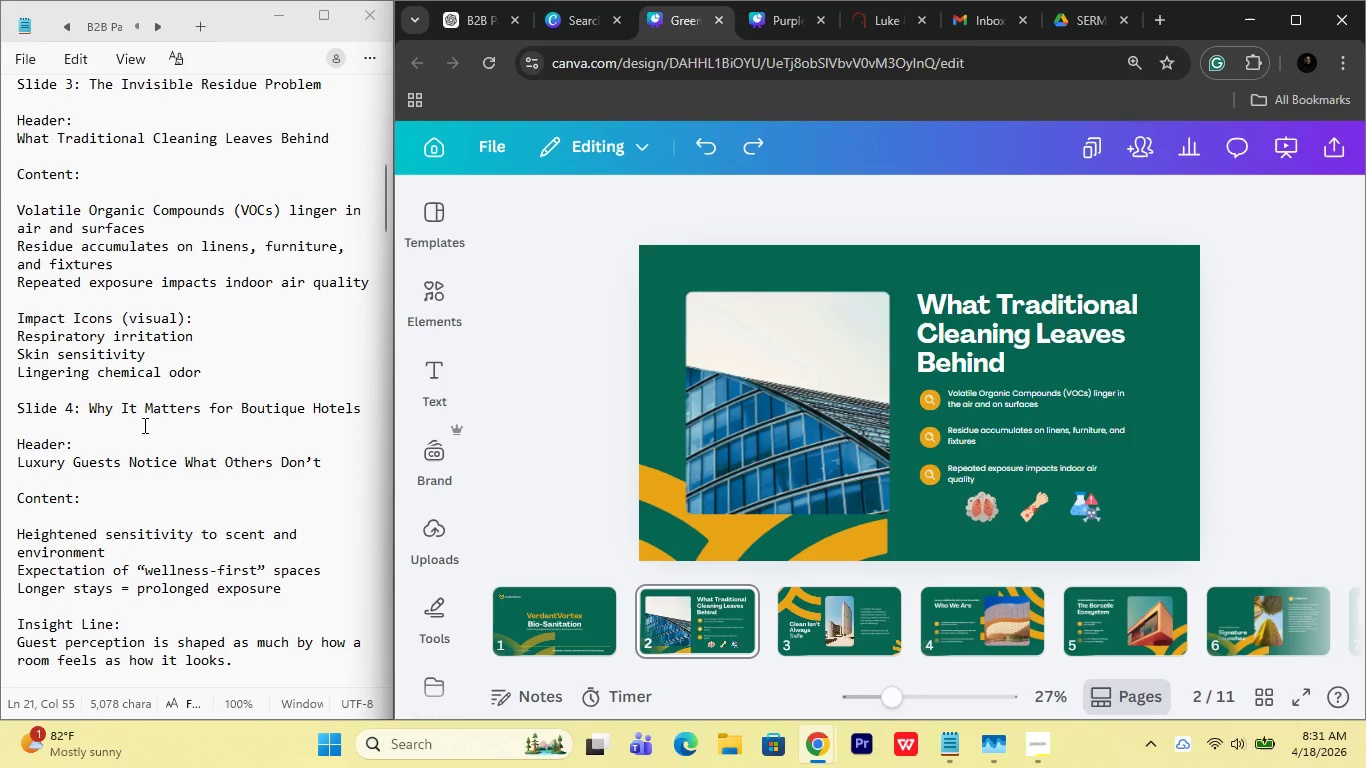 
left_click([89, 43])
 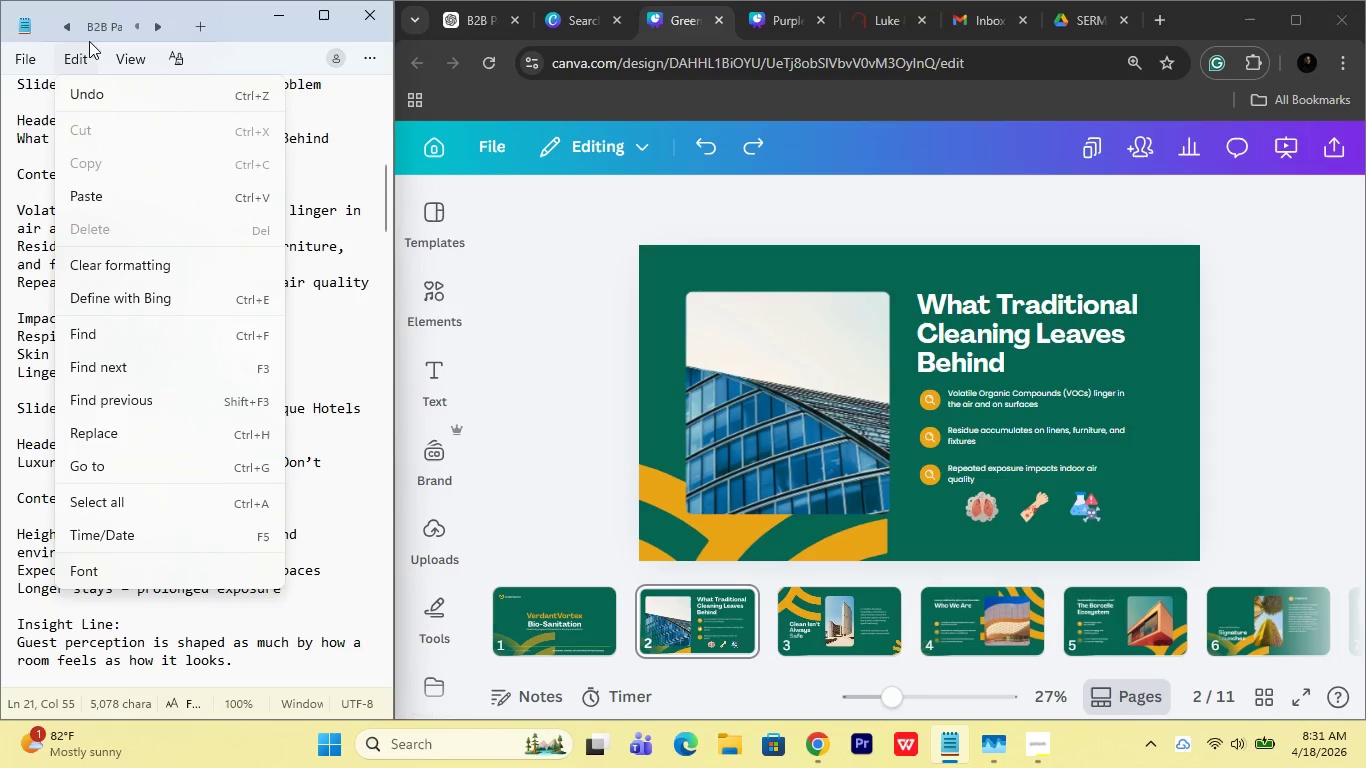 
left_click([92, 31])
 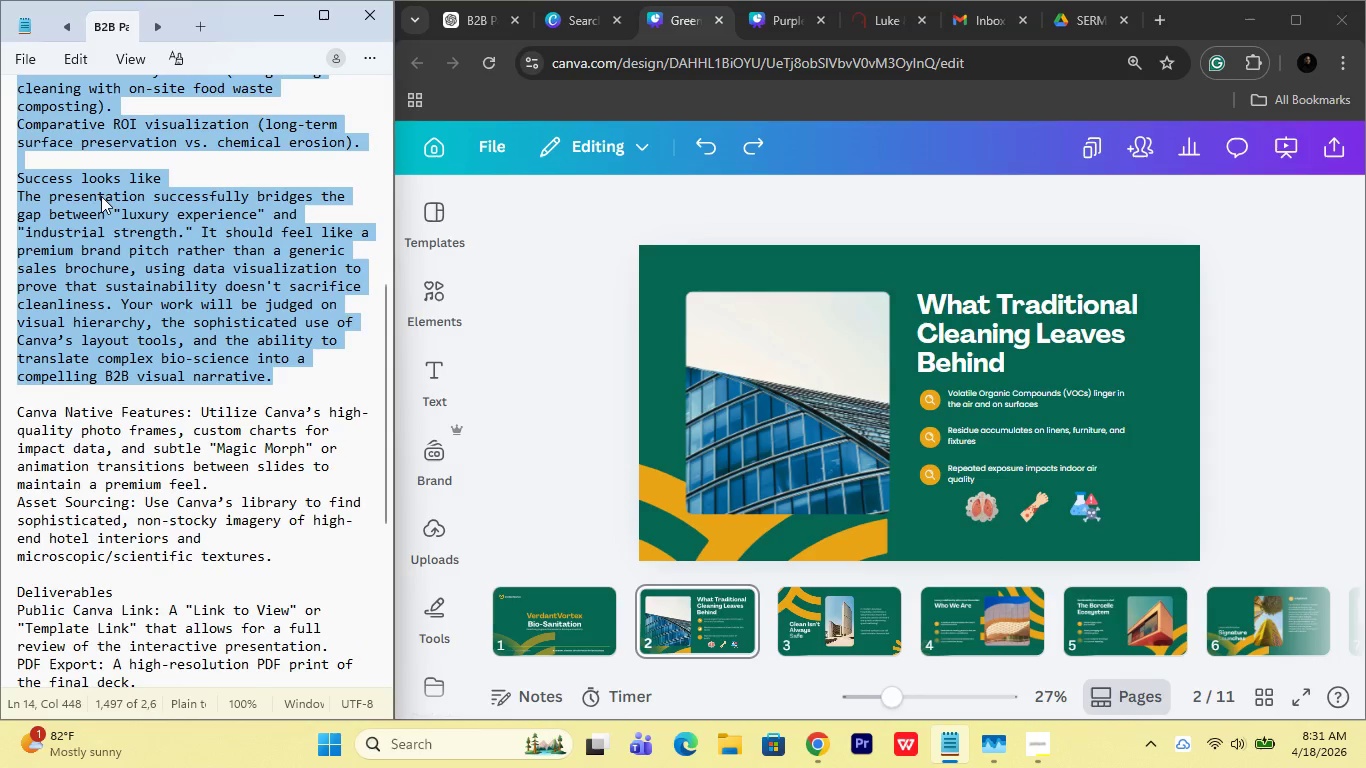 
left_click([101, 197])
 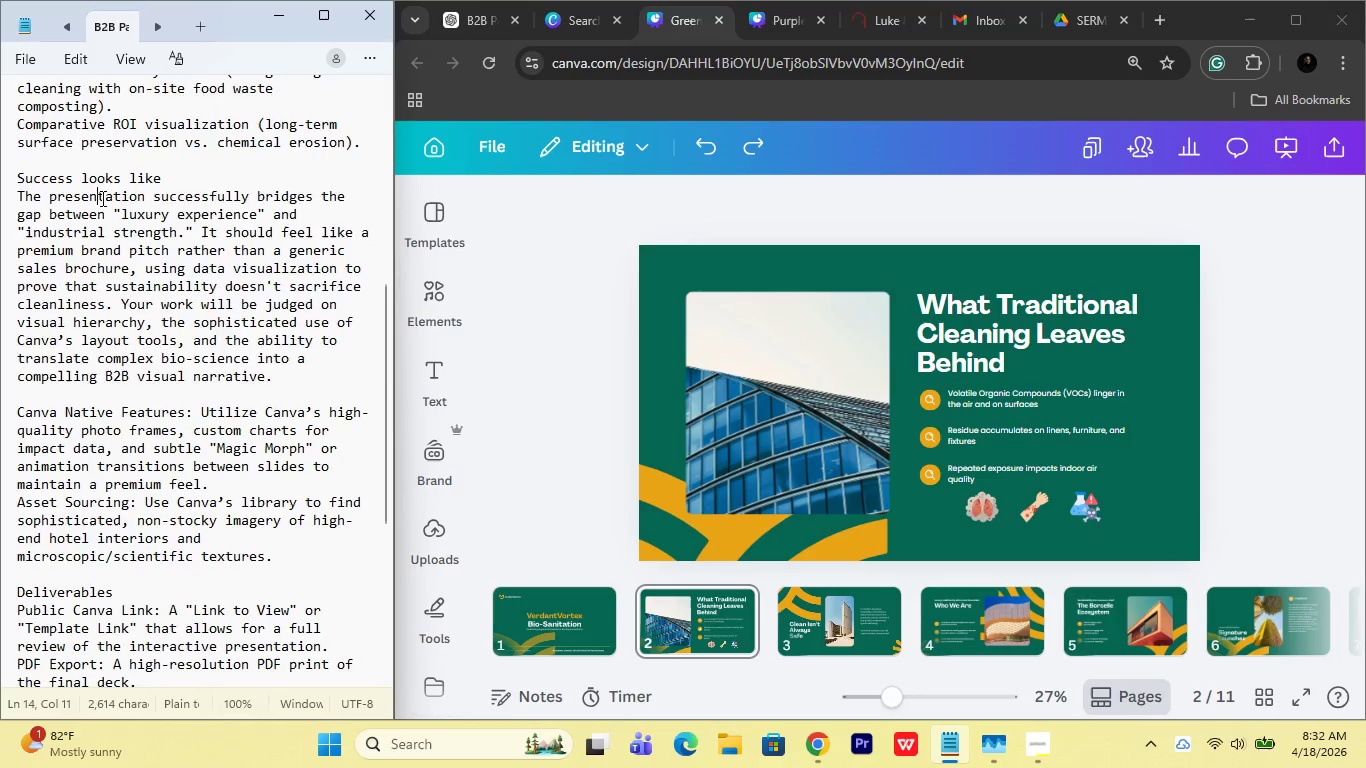 
scroll: coordinate [101, 206], scroll_direction: down, amount: 2.0
 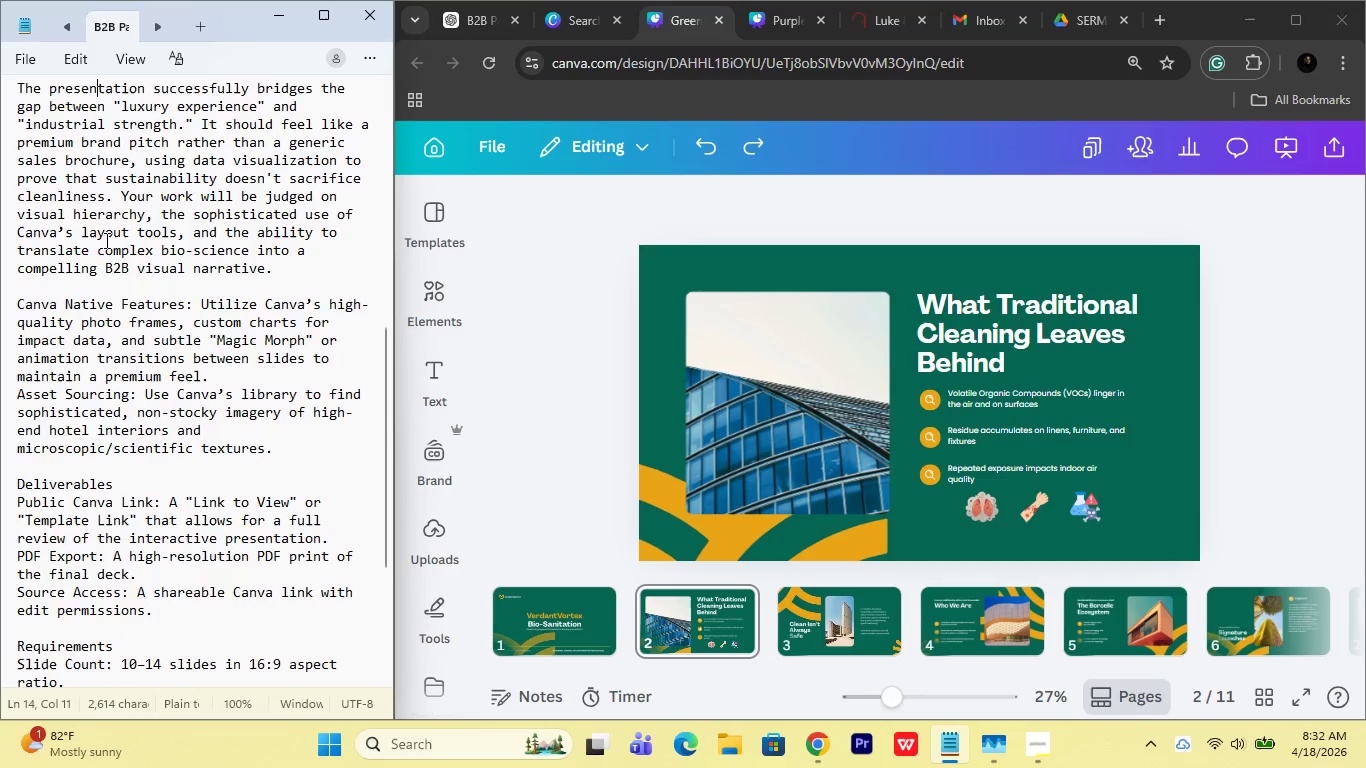 
scroll: coordinate [121, 244], scroll_direction: up, amount: 5.0
 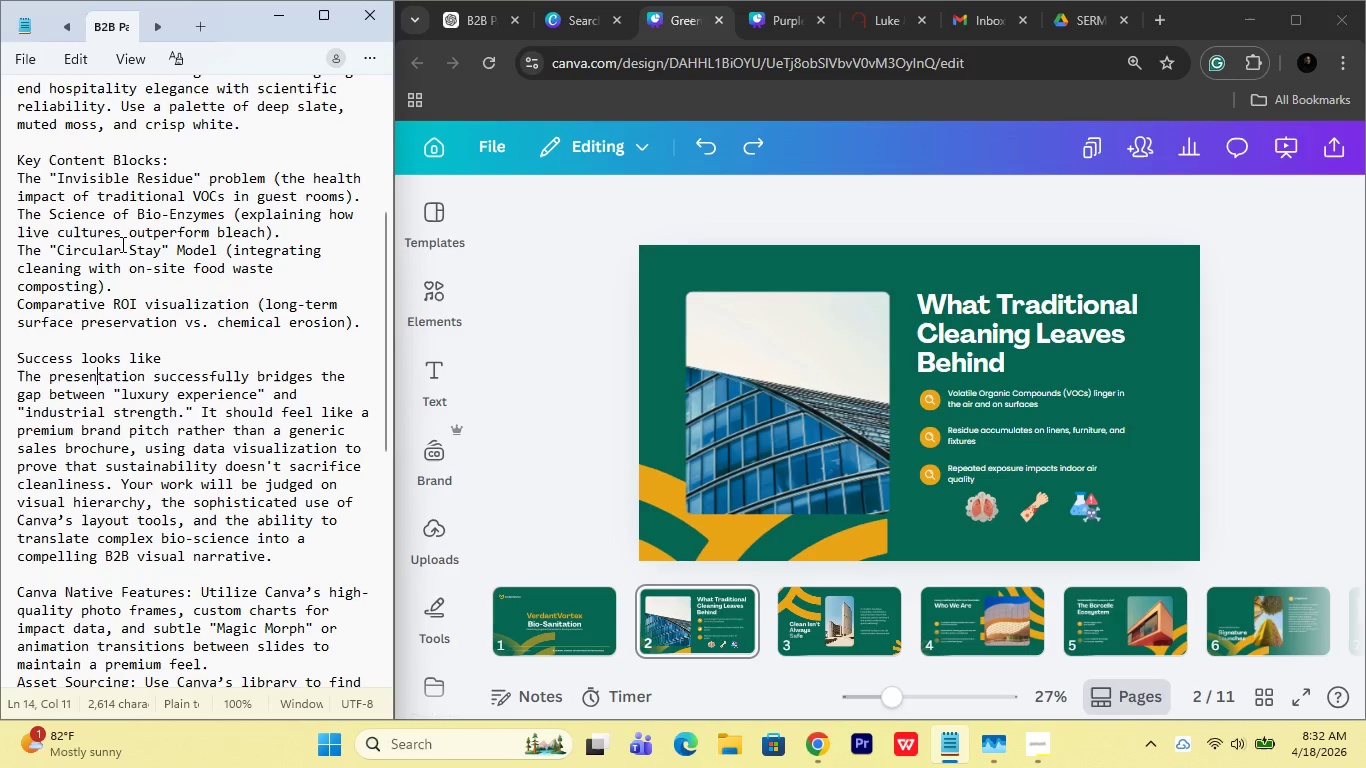 
wait(8.45)
 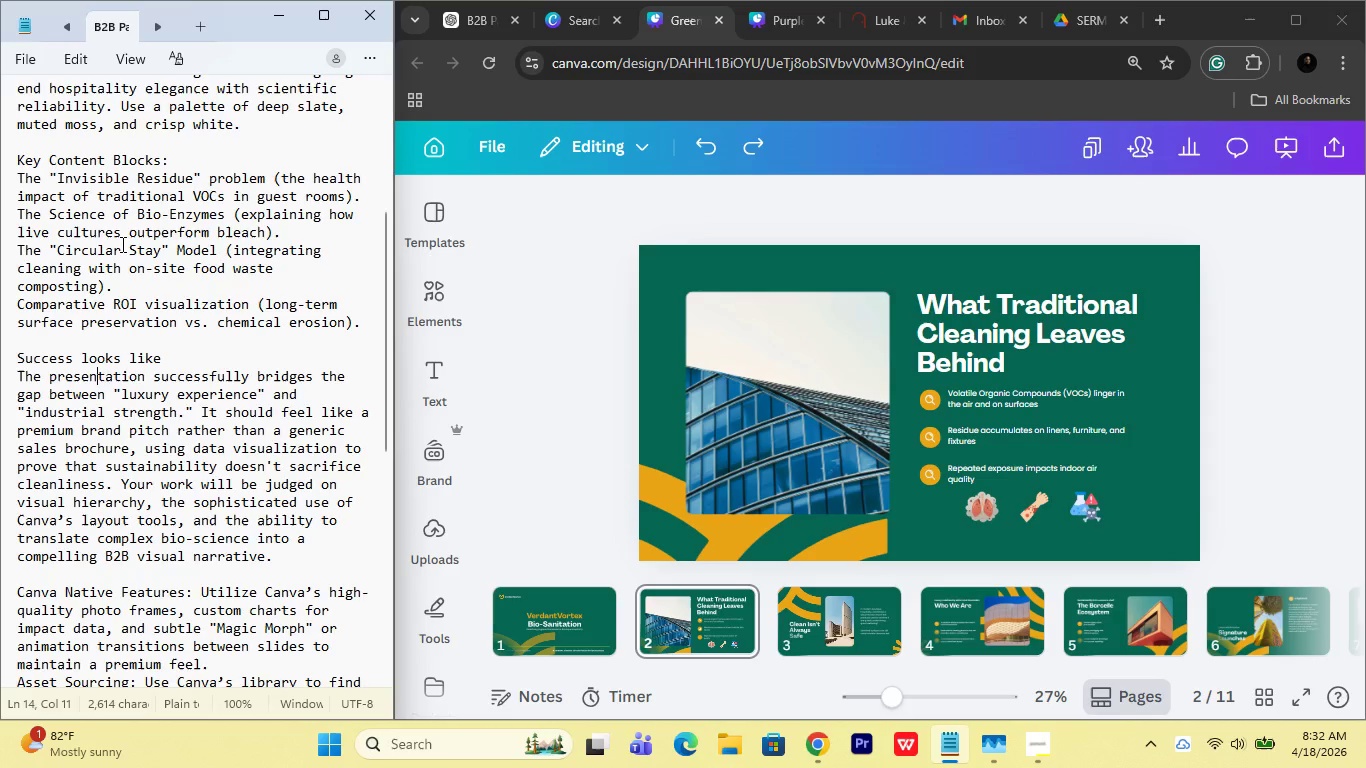 
scroll: coordinate [128, 244], scroll_direction: up, amount: 3.0
 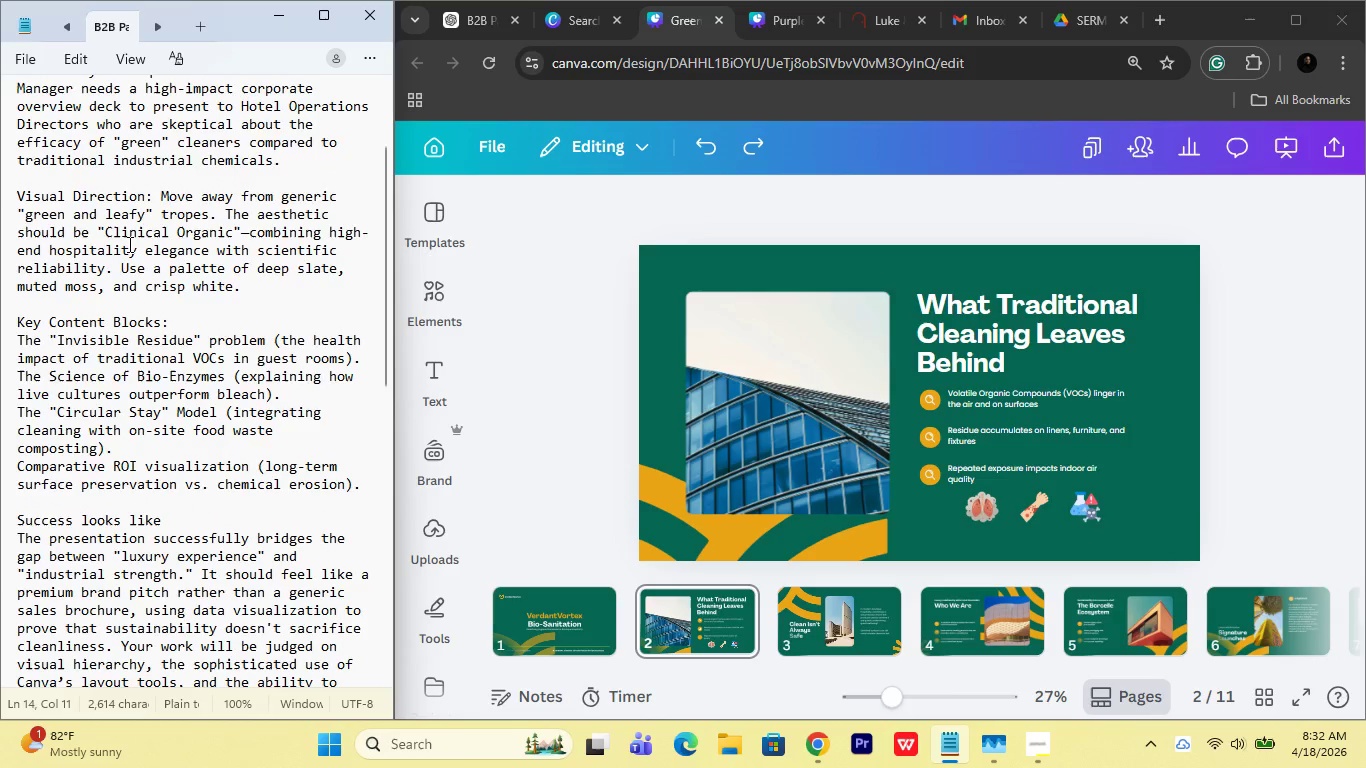 
scroll: coordinate [128, 244], scroll_direction: down, amount: 1.0
 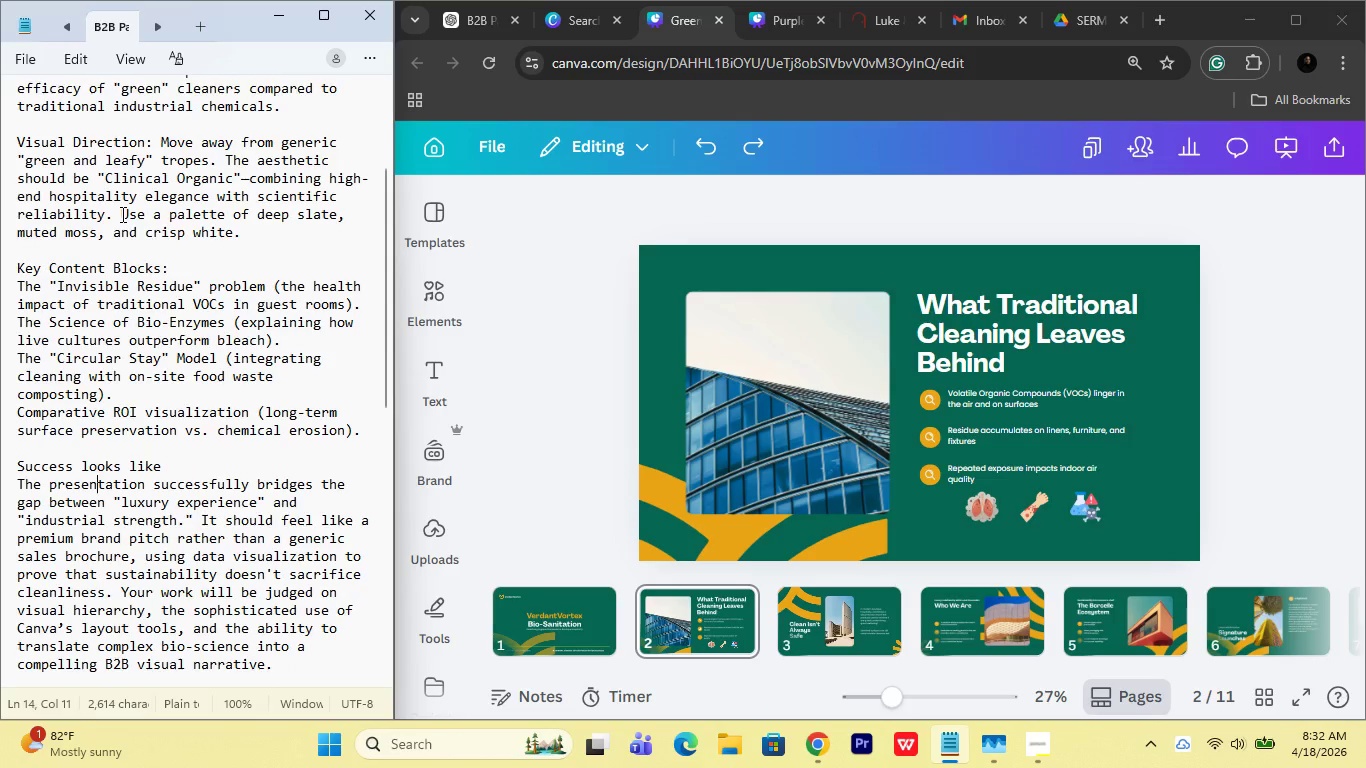 
wait(7.66)
 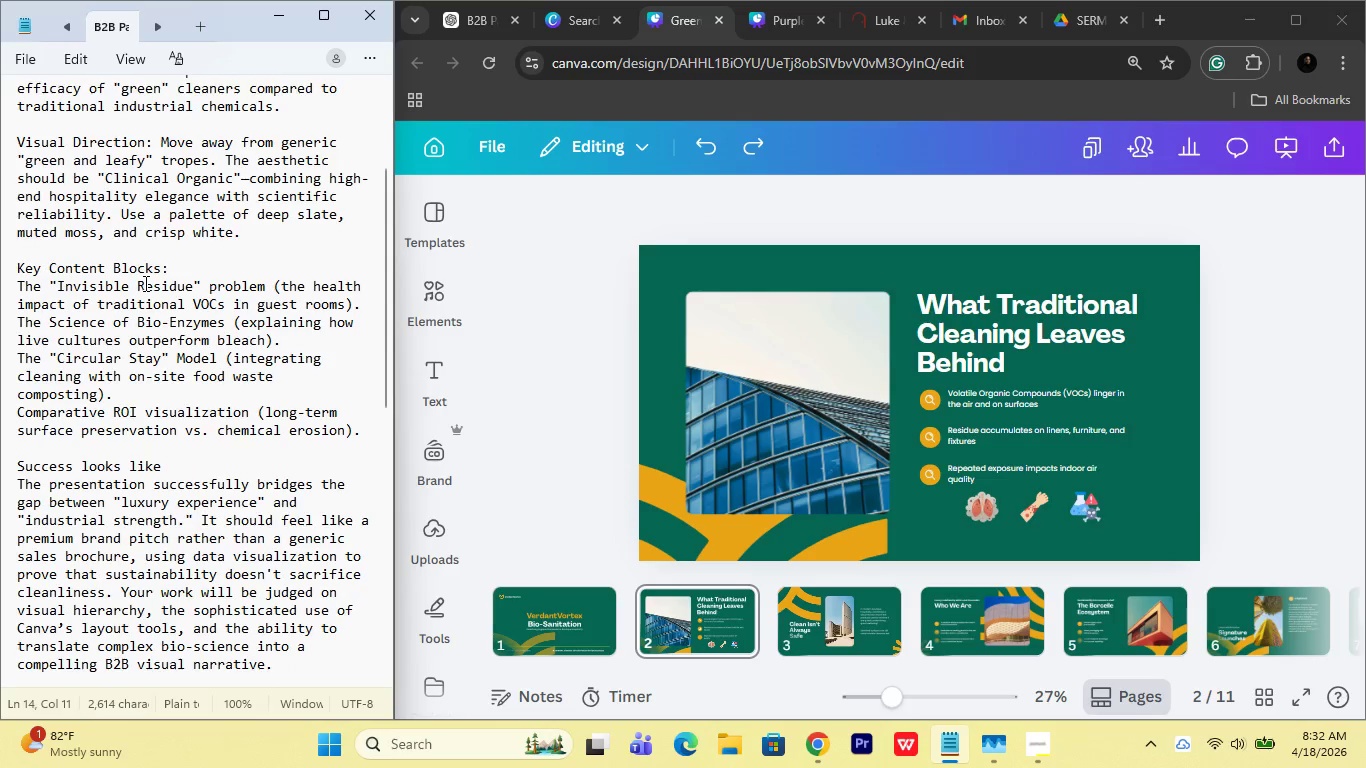 
left_click([149, 35])
 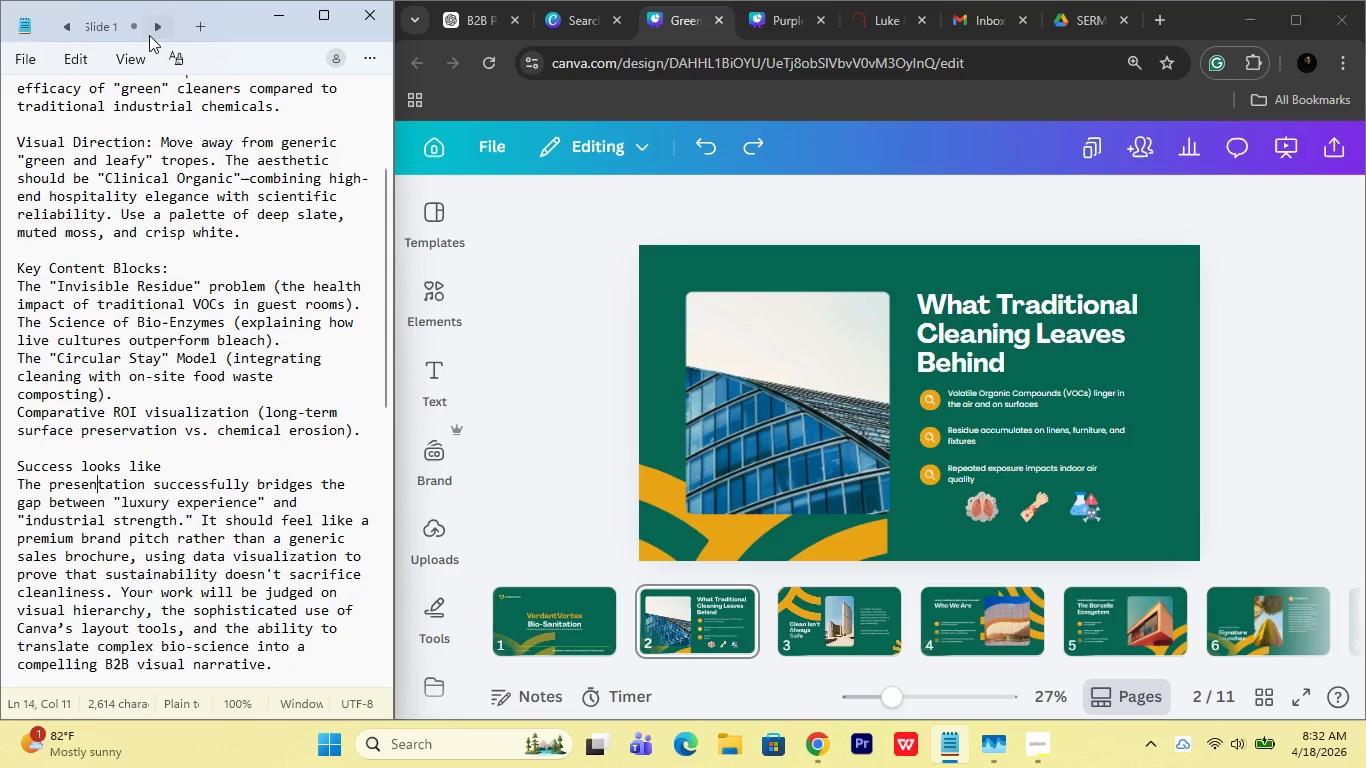 
left_click([149, 35])
 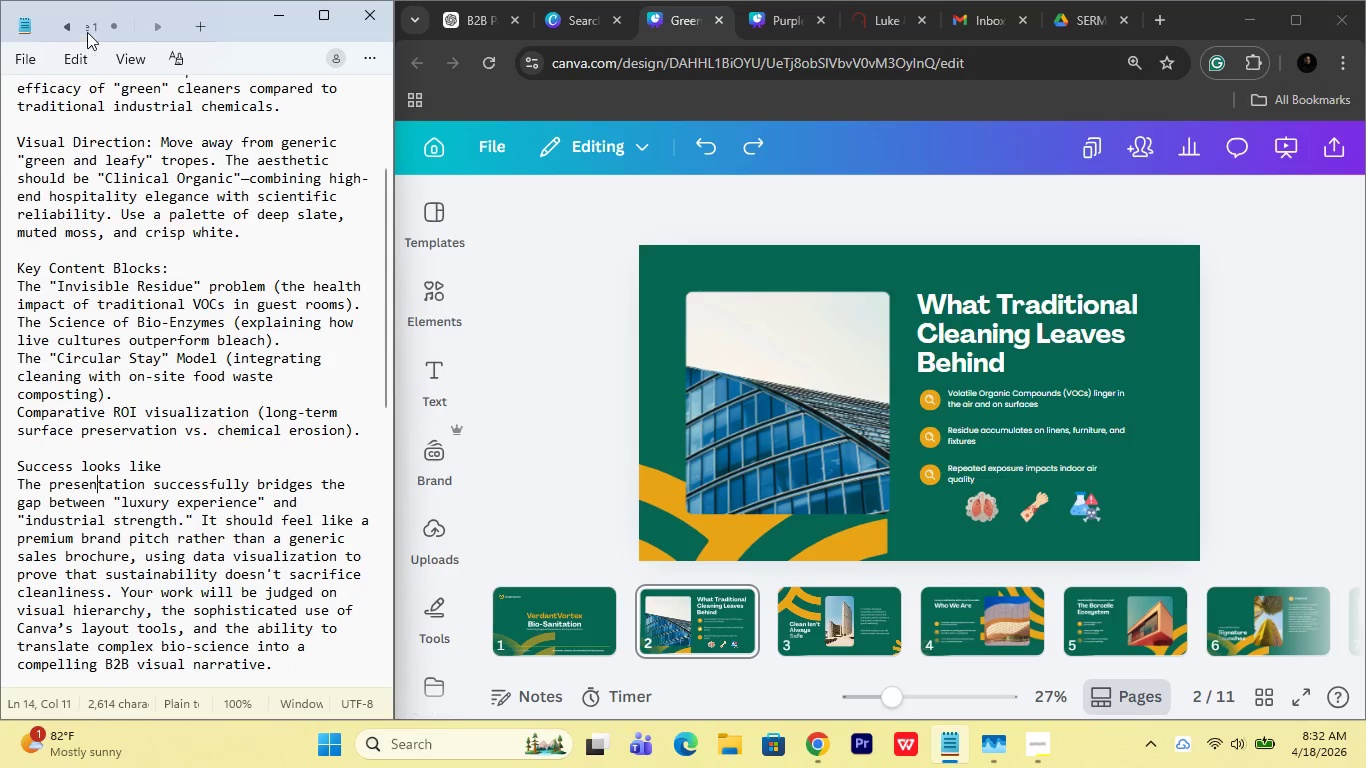 
left_click([89, 30])
 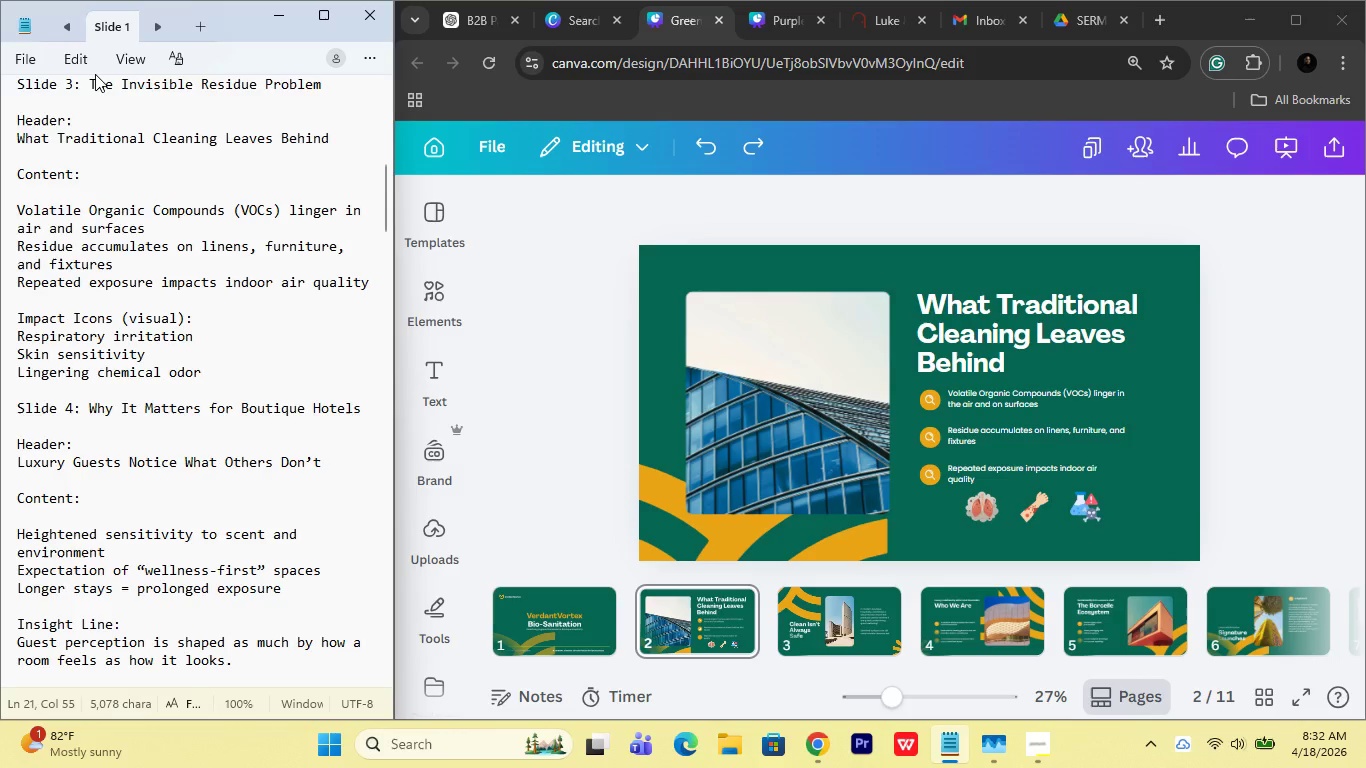 
wait(16.8)
 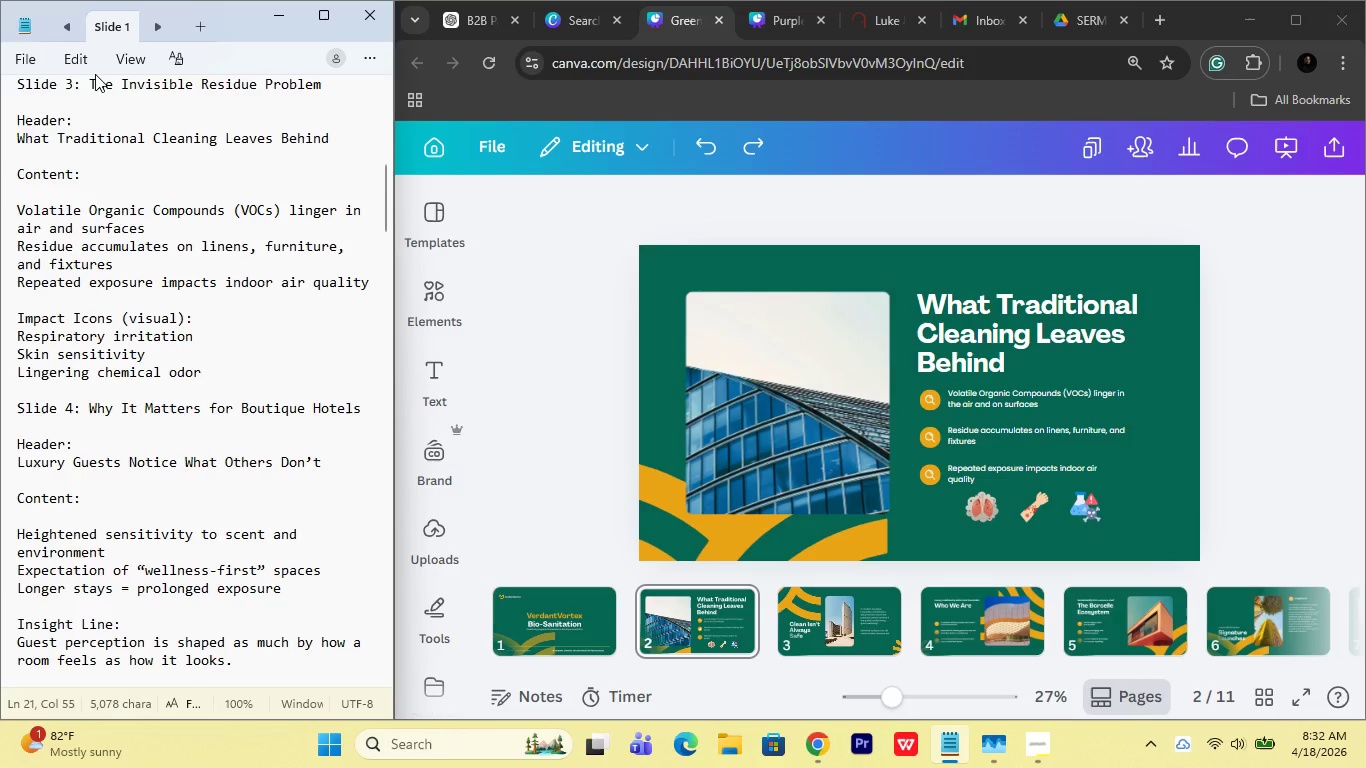 
left_click([1325, 350])
 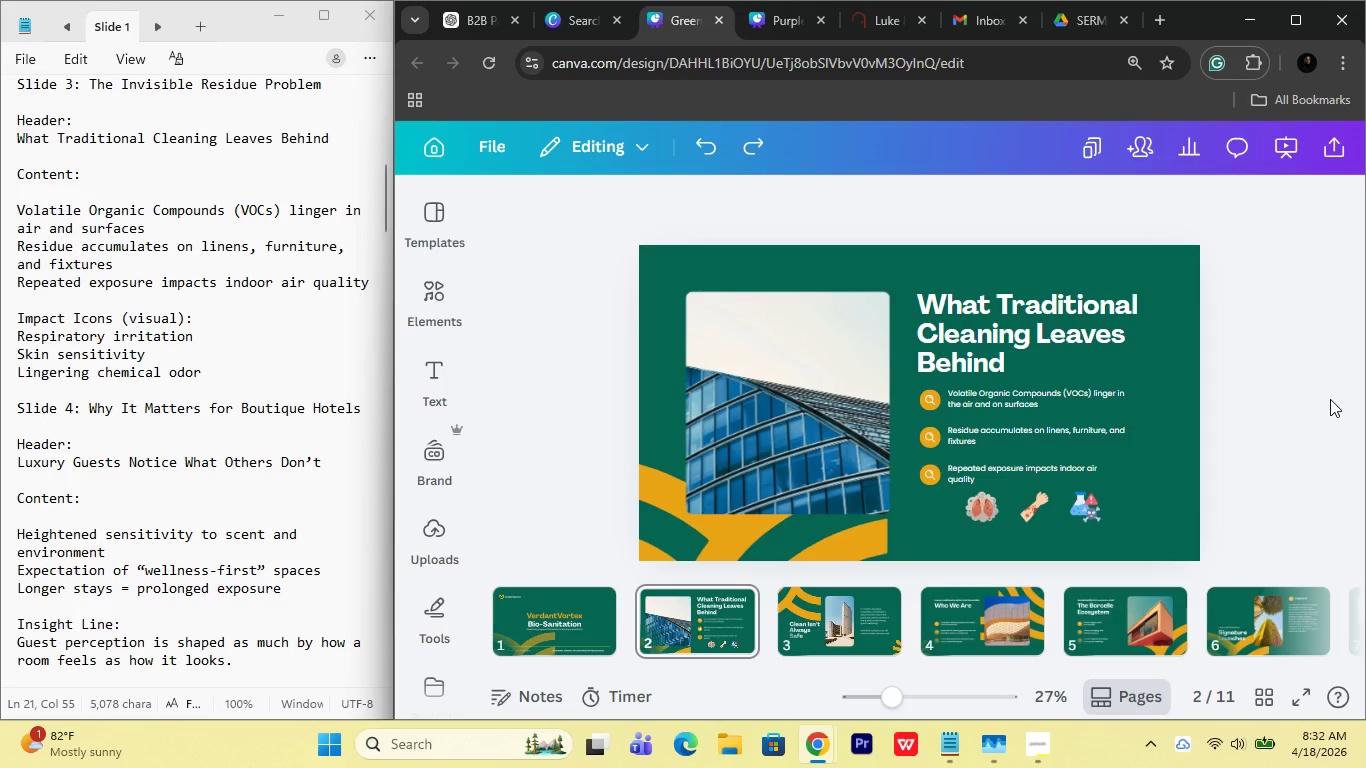 
wait(14.27)
 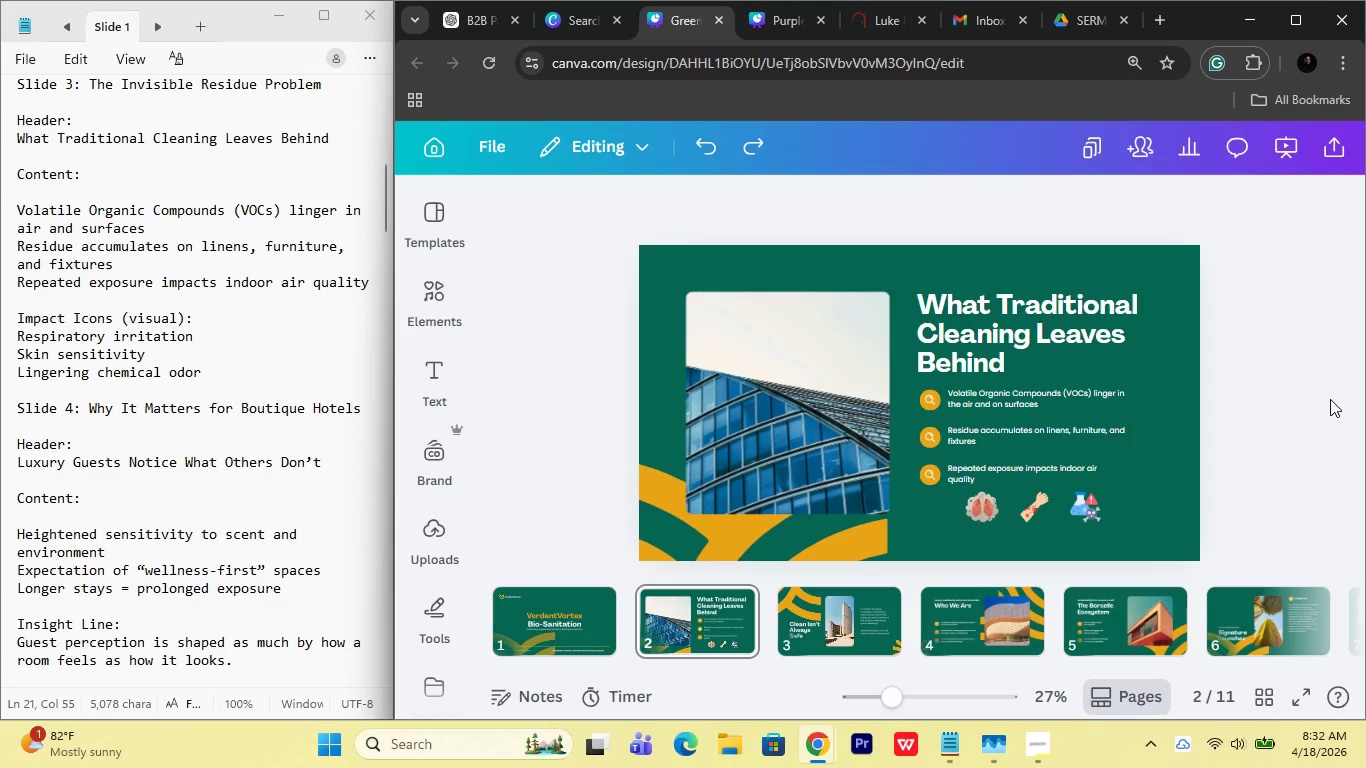 
scroll: coordinate [81, 498], scroll_direction: down, amount: 5.0
 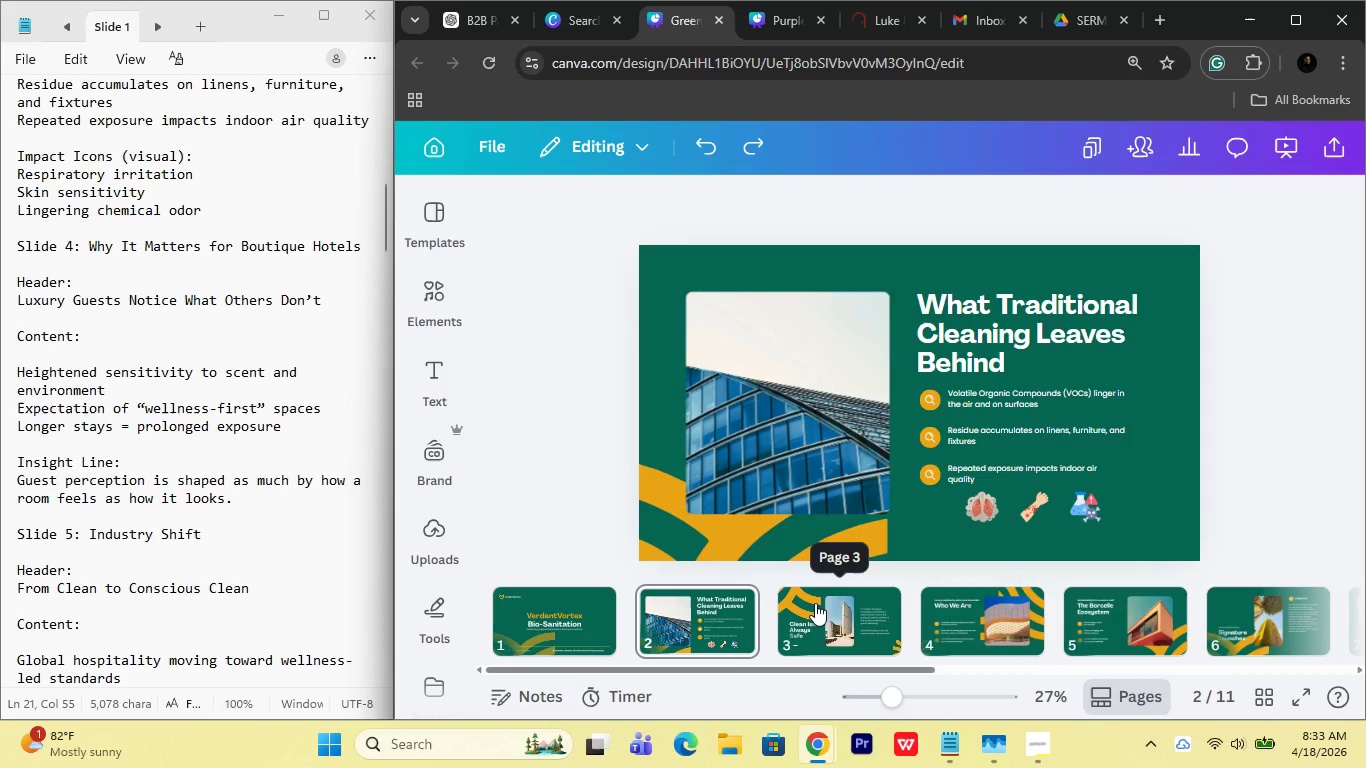 
left_click([815, 603])
 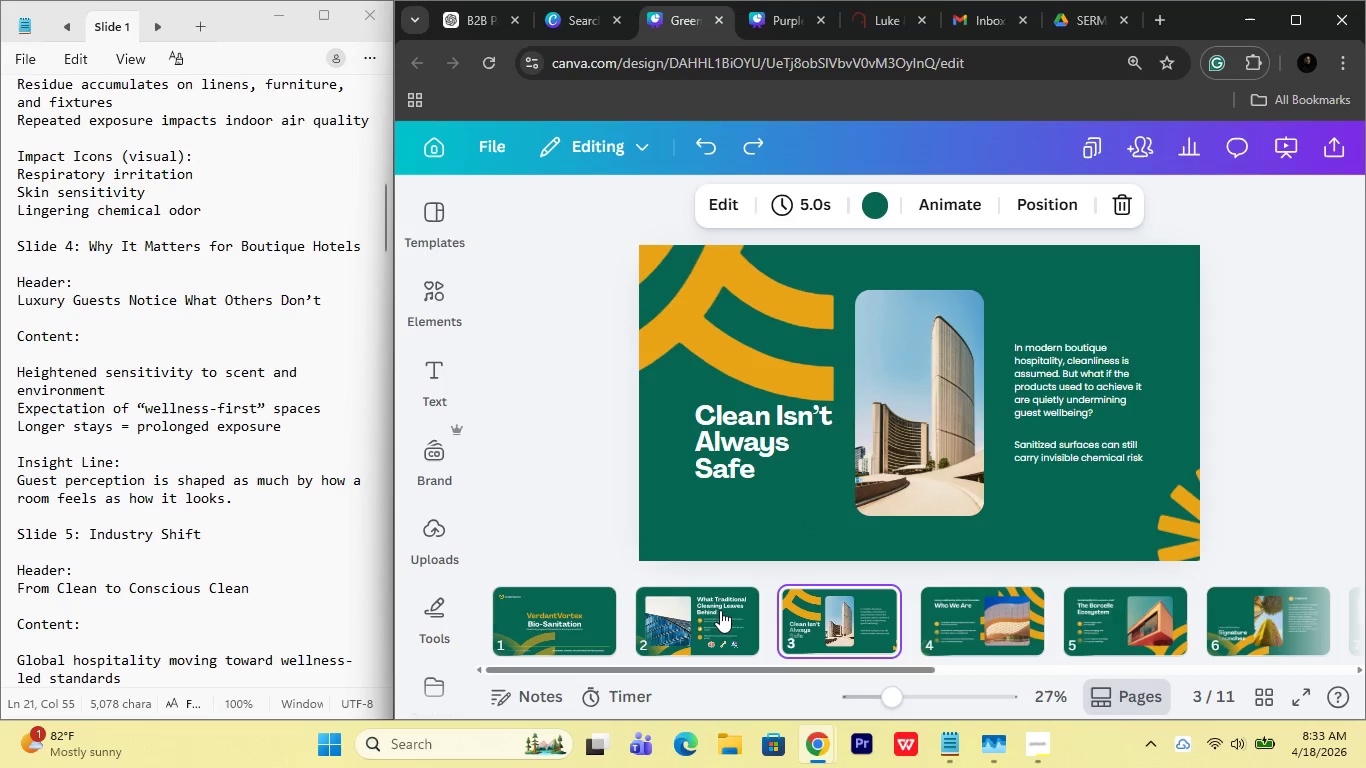 
left_click_drag(start_coordinate=[720, 610], to_coordinate=[853, 623])
 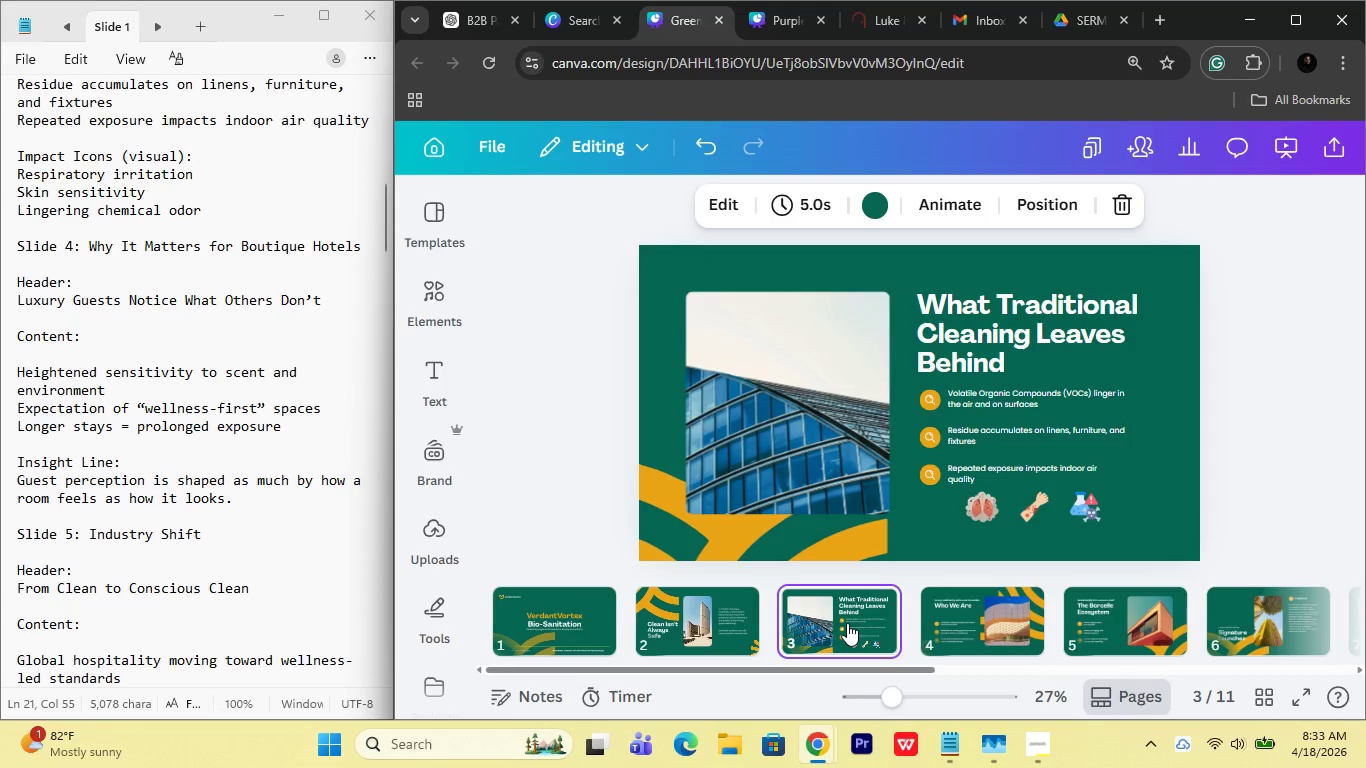 
scroll: coordinate [213, 344], scroll_direction: up, amount: 7.0
 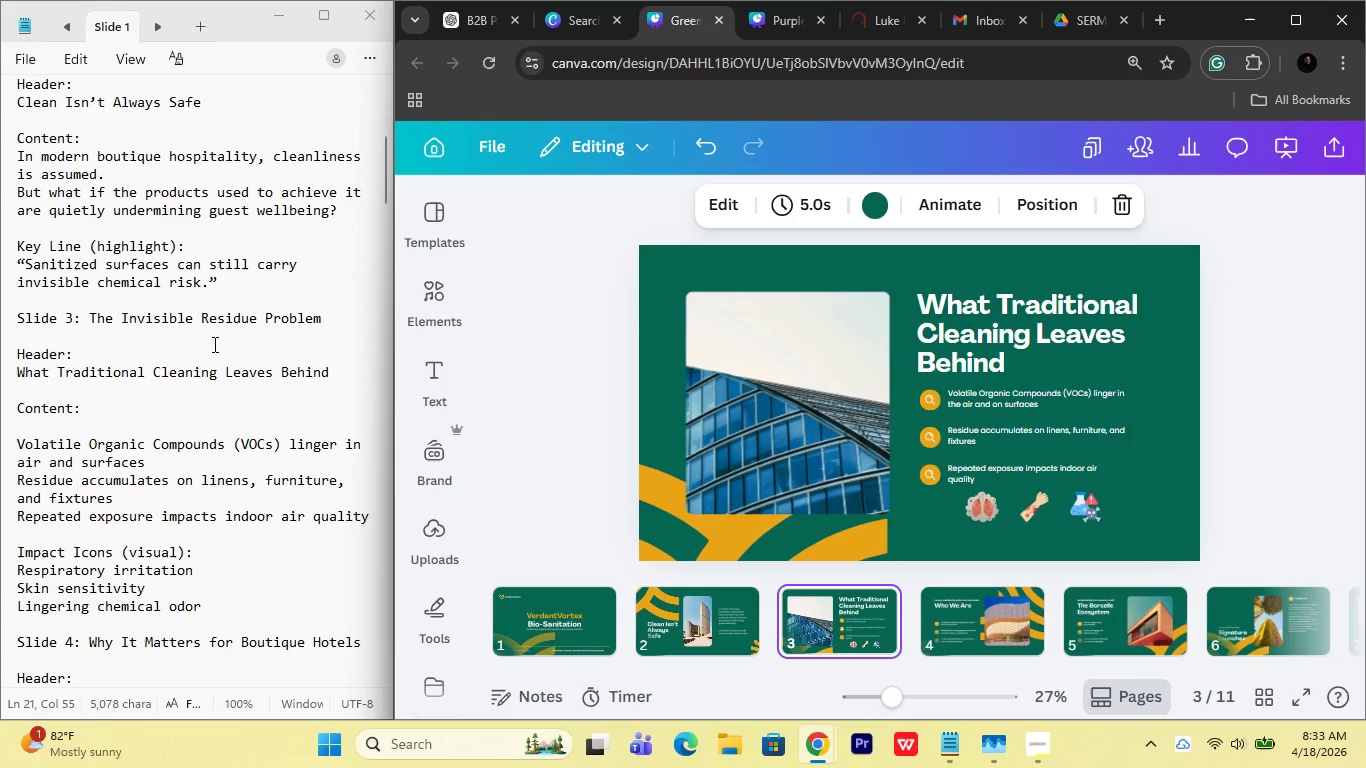 
scroll: coordinate [213, 348], scroll_direction: down, amount: 6.0
 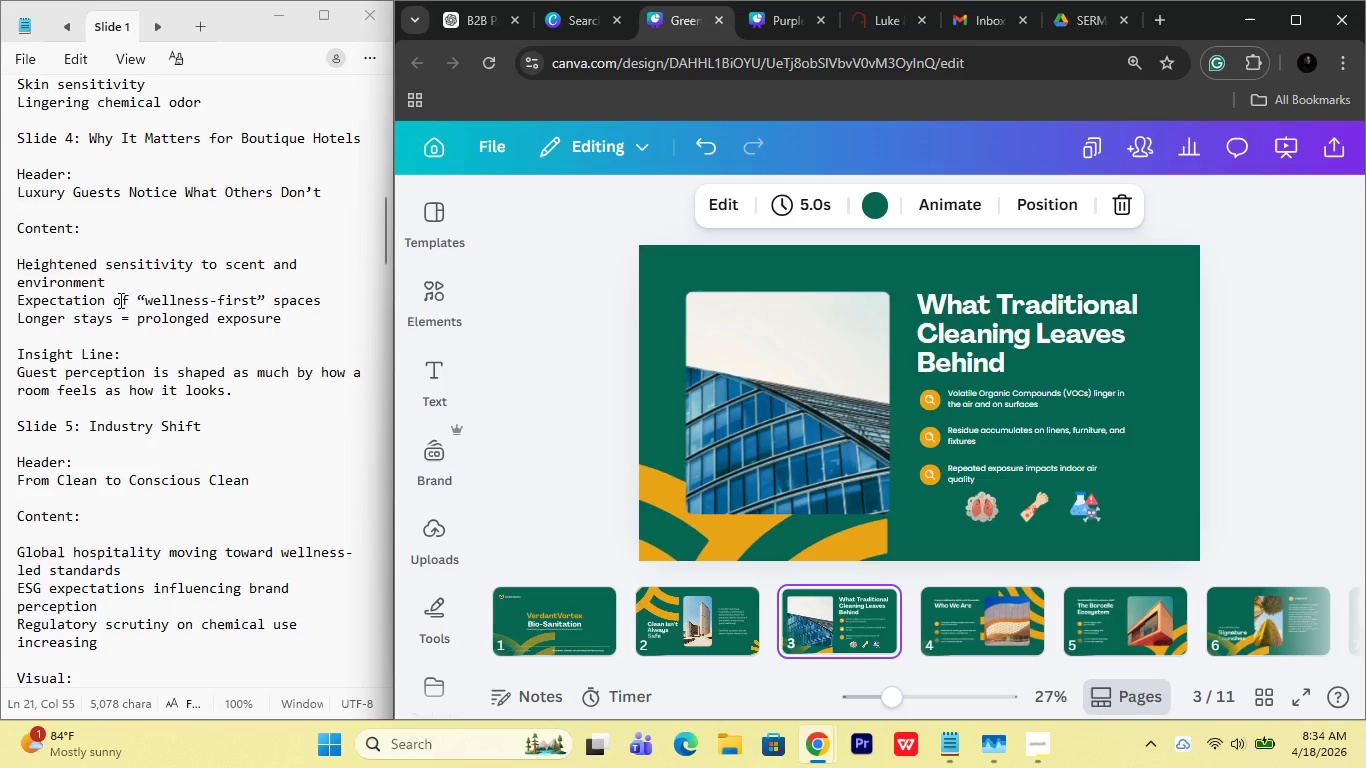 
wait(111.13)
 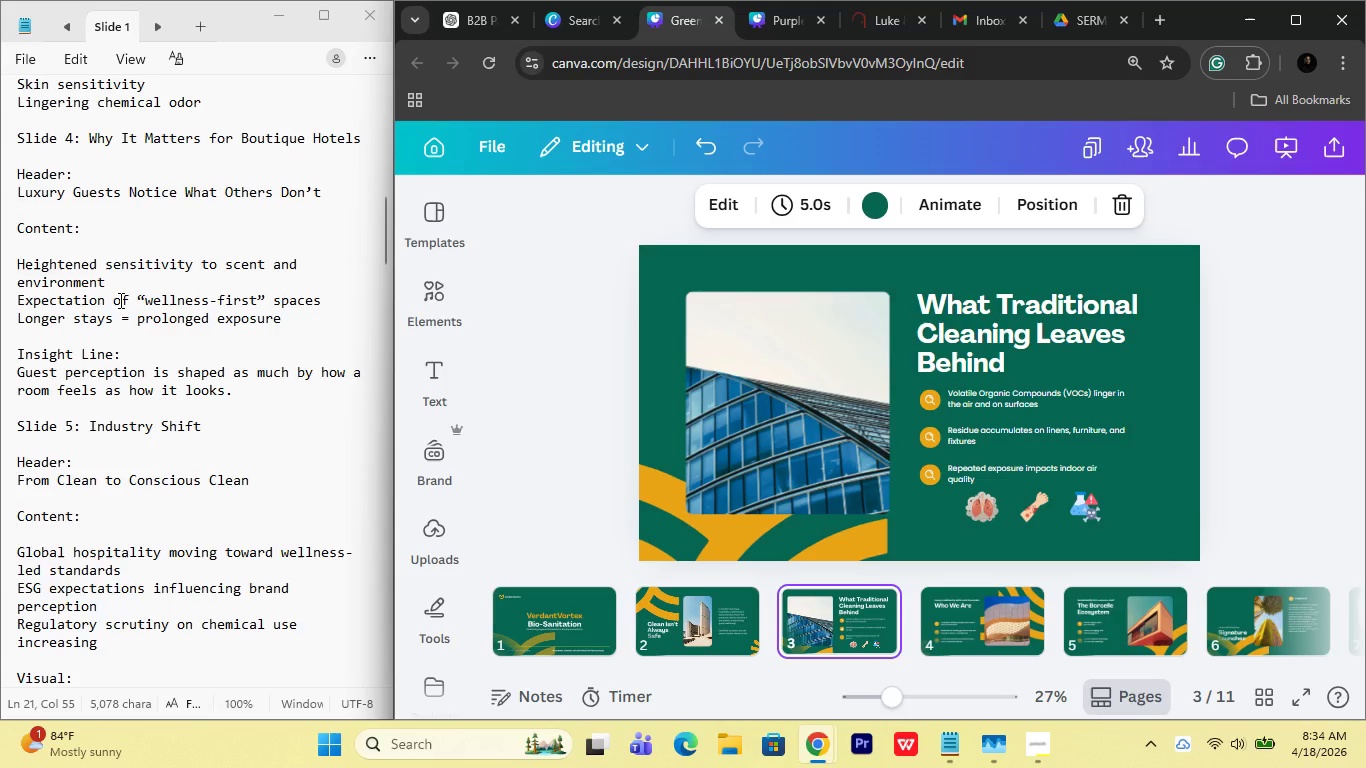 
scroll: coordinate [1071, 628], scroll_direction: down, amount: 2.0
 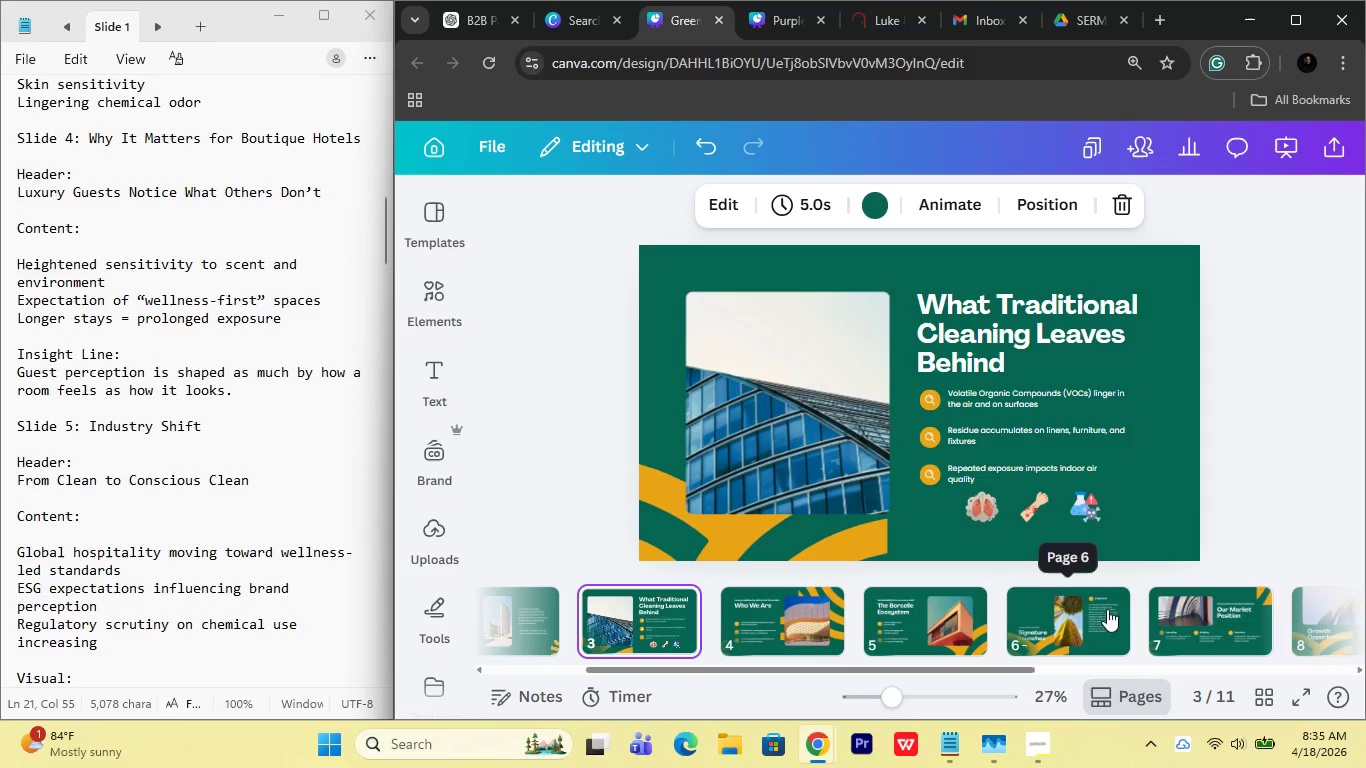 
left_click([1107, 609])
 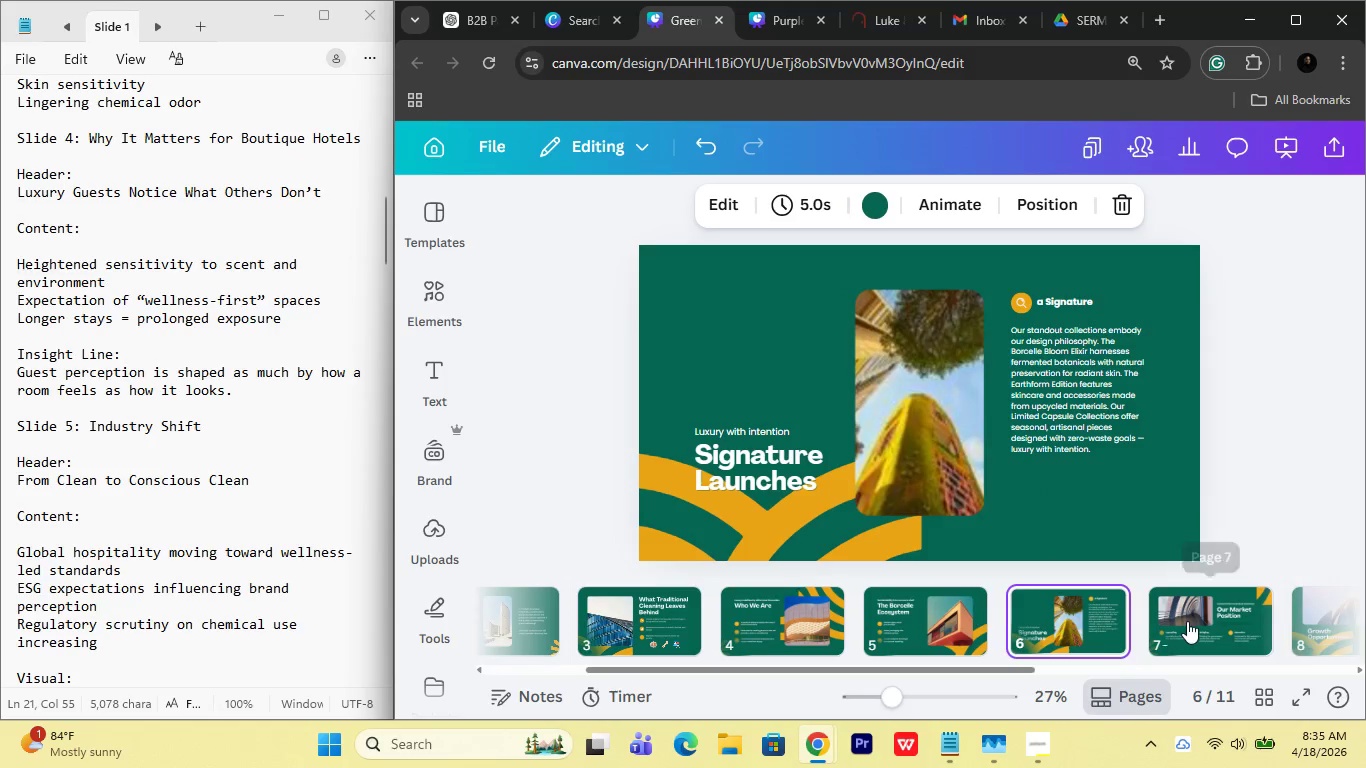 
scroll: coordinate [1134, 631], scroll_direction: down, amount: 6.0
 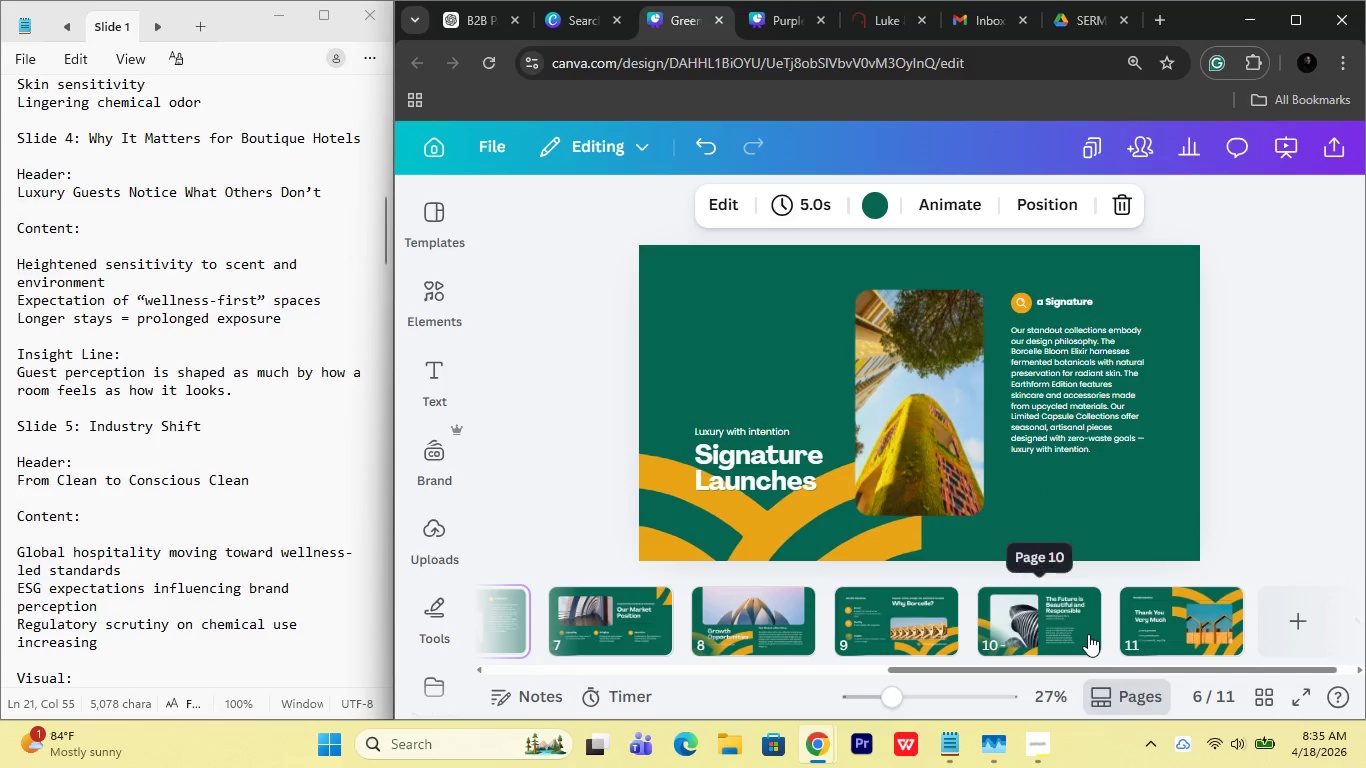 
left_click([1075, 627])
 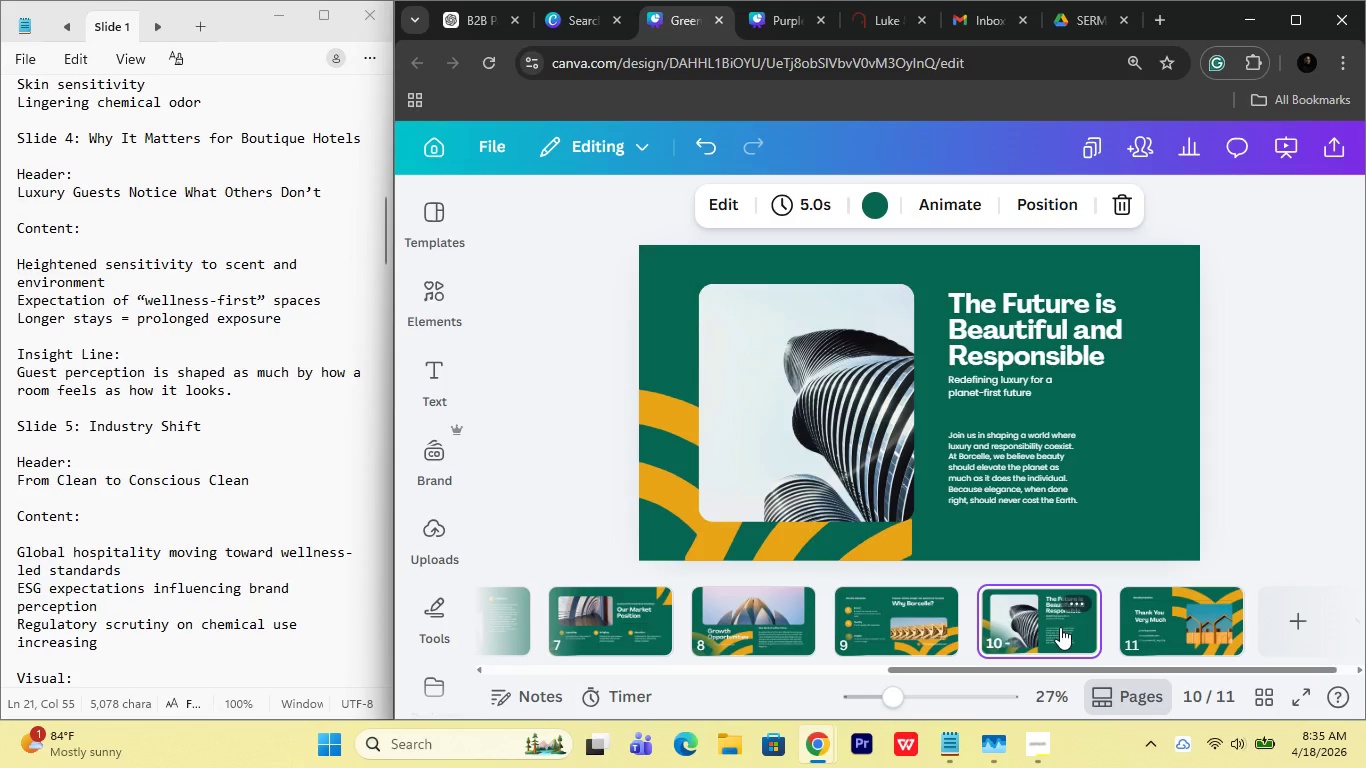 
left_click_drag(start_coordinate=[1060, 627], to_coordinate=[832, 638])
 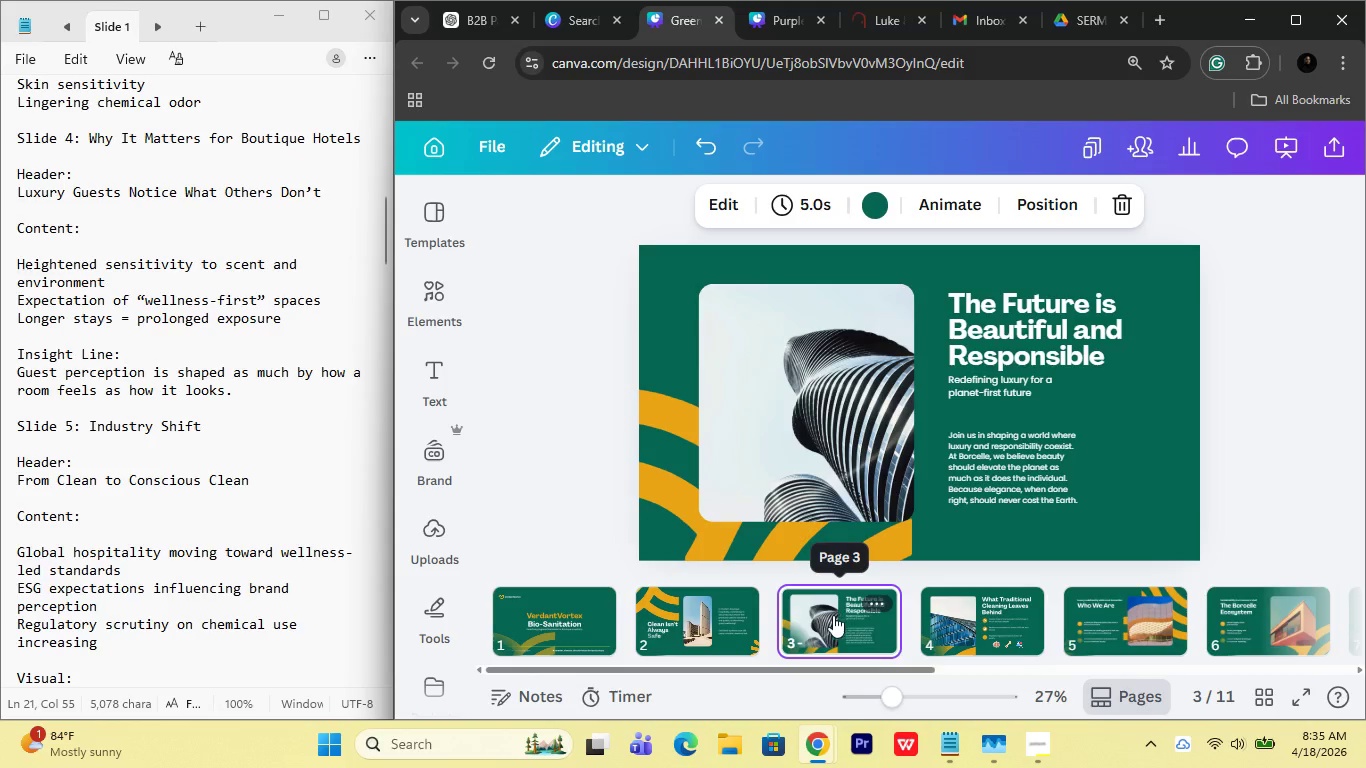 
left_click_drag(start_coordinate=[827, 623], to_coordinate=[1000, 618])
 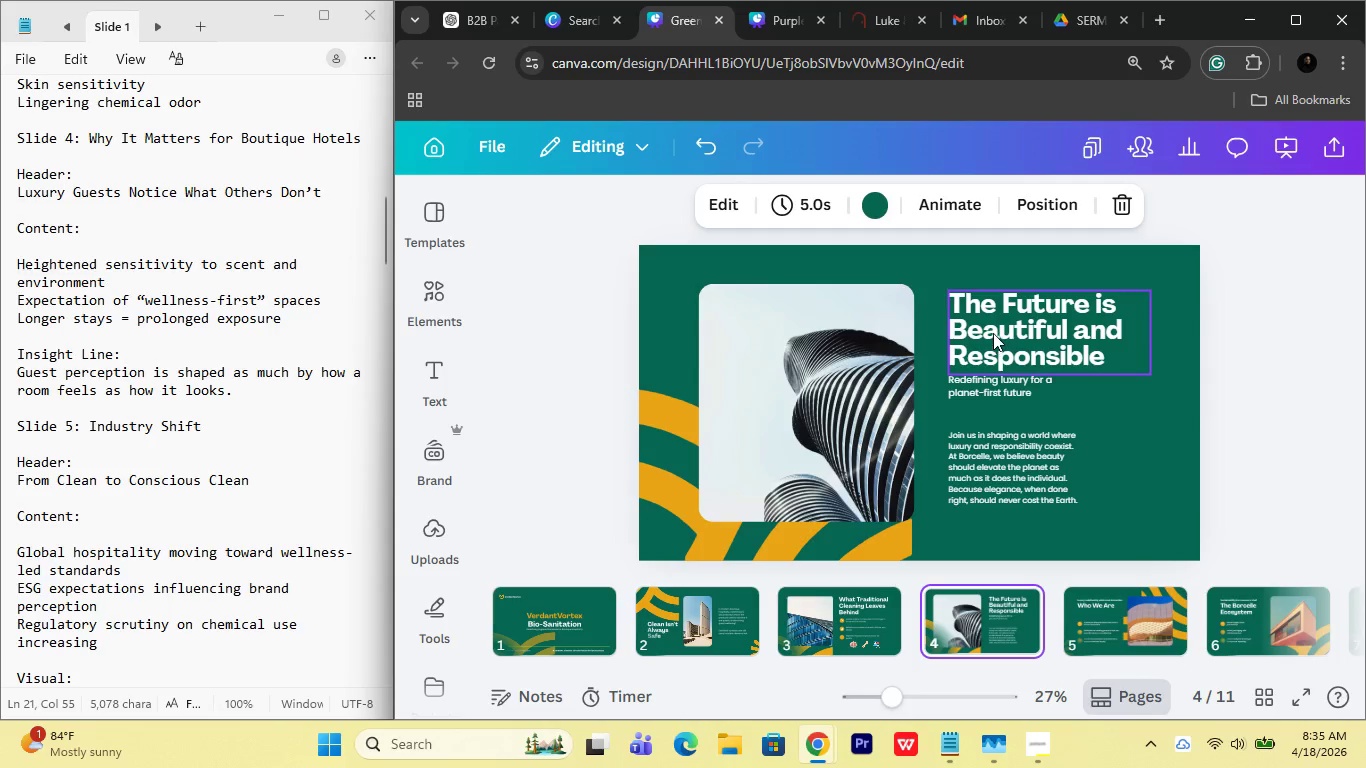 
double_click([993, 333])
 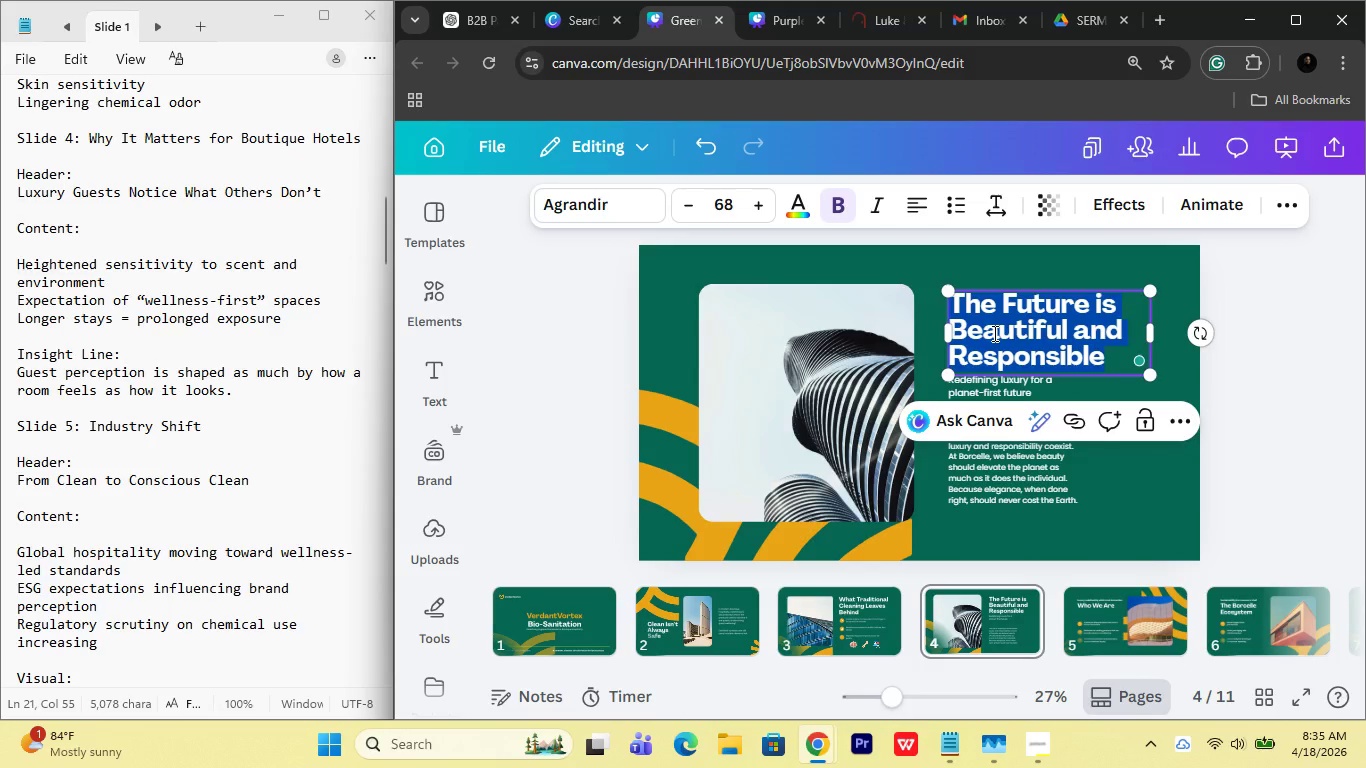 
type(Luxury Guests No)
key(Backspace)
type(otice What Others on't)
 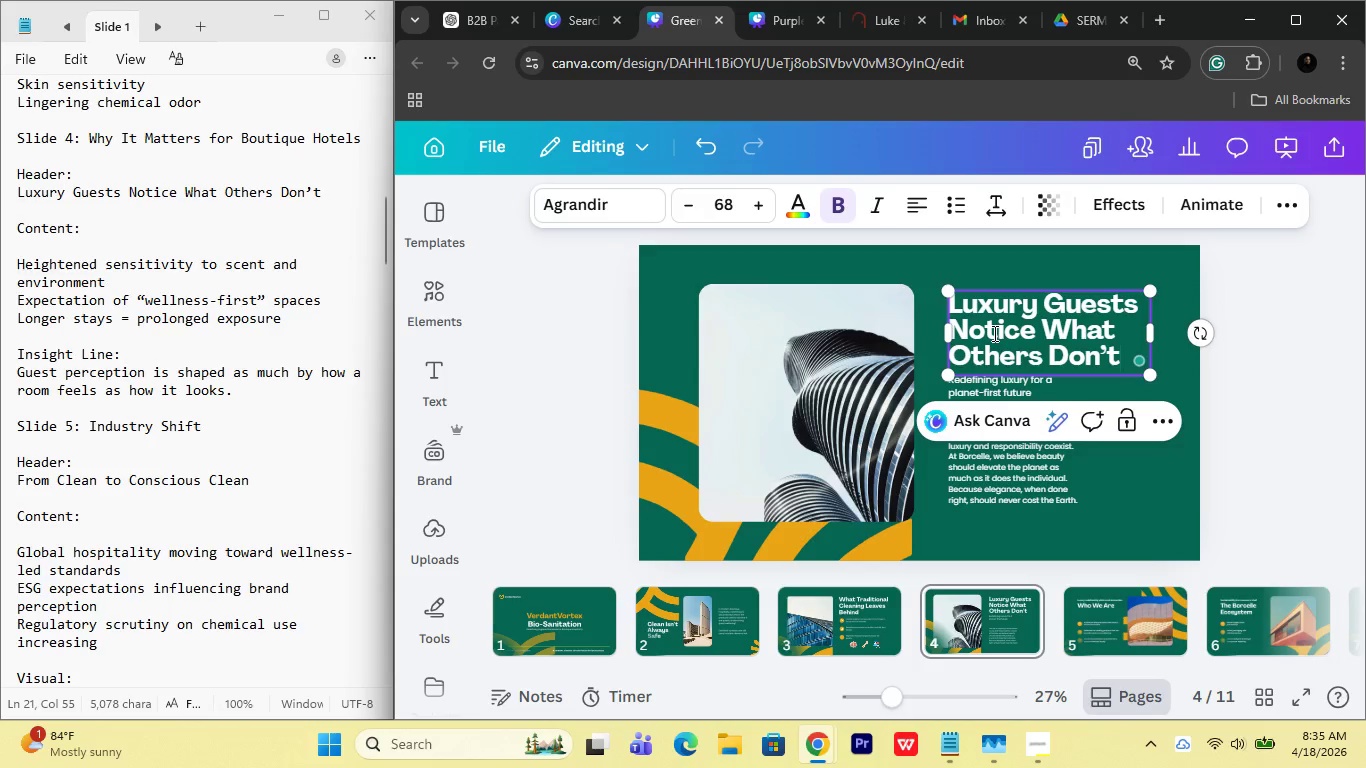 
left_click([1161, 467])
 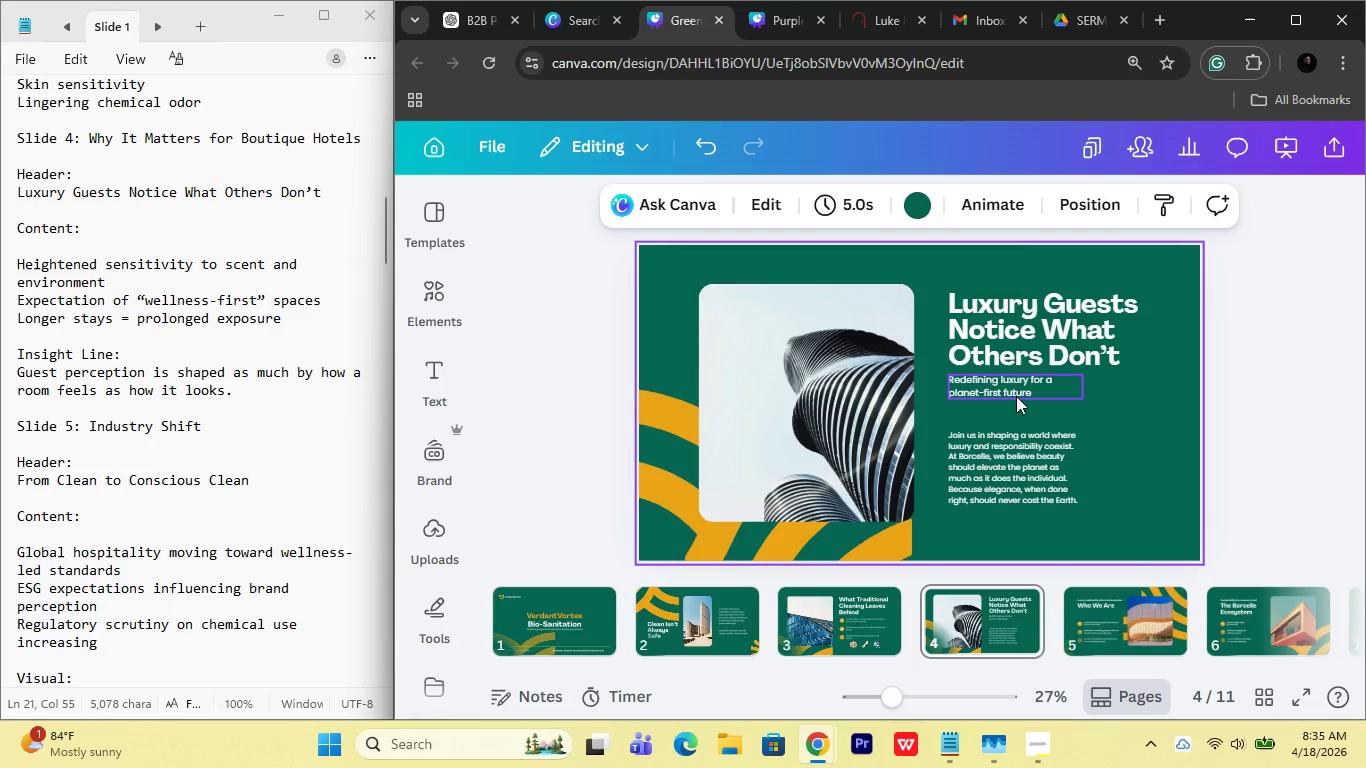 
left_click_drag(start_coordinate=[1016, 396], to_coordinate=[1015, 411])
 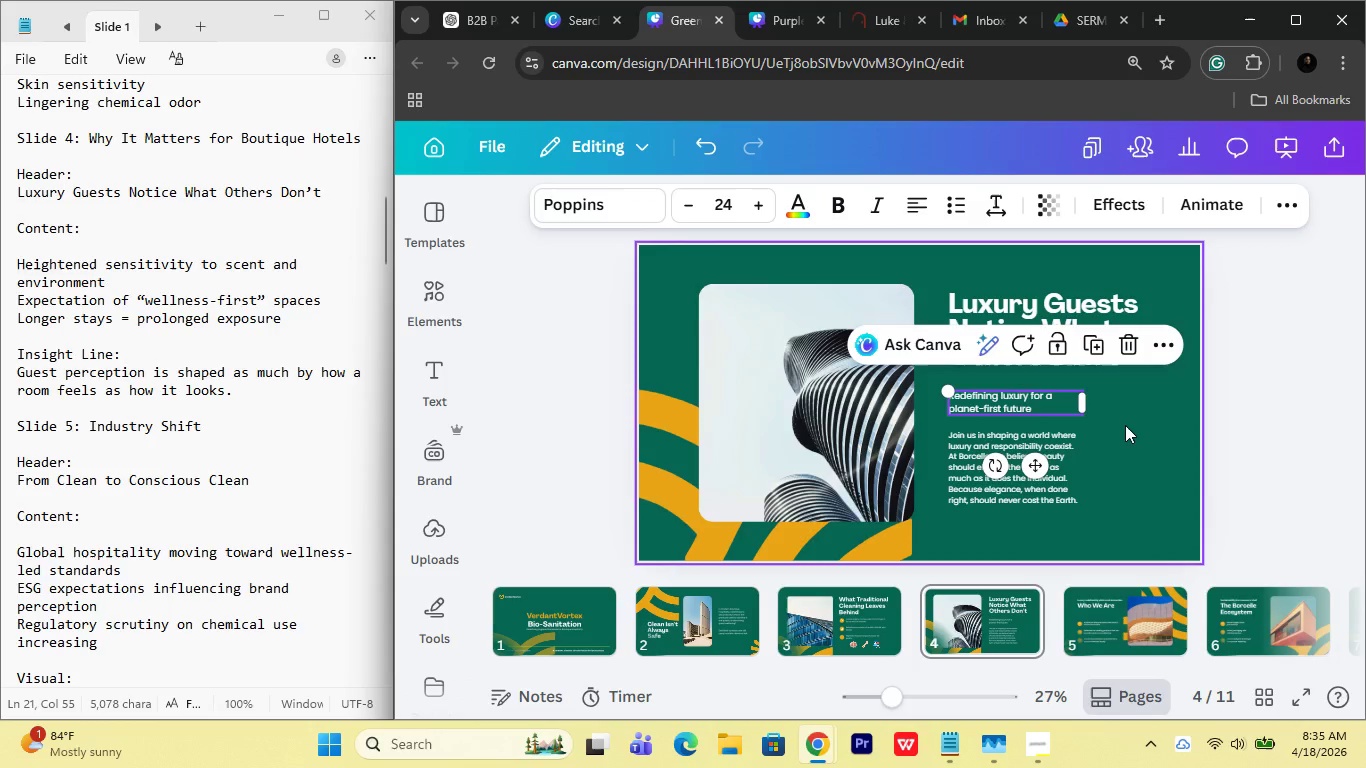 
left_click([1125, 425])
 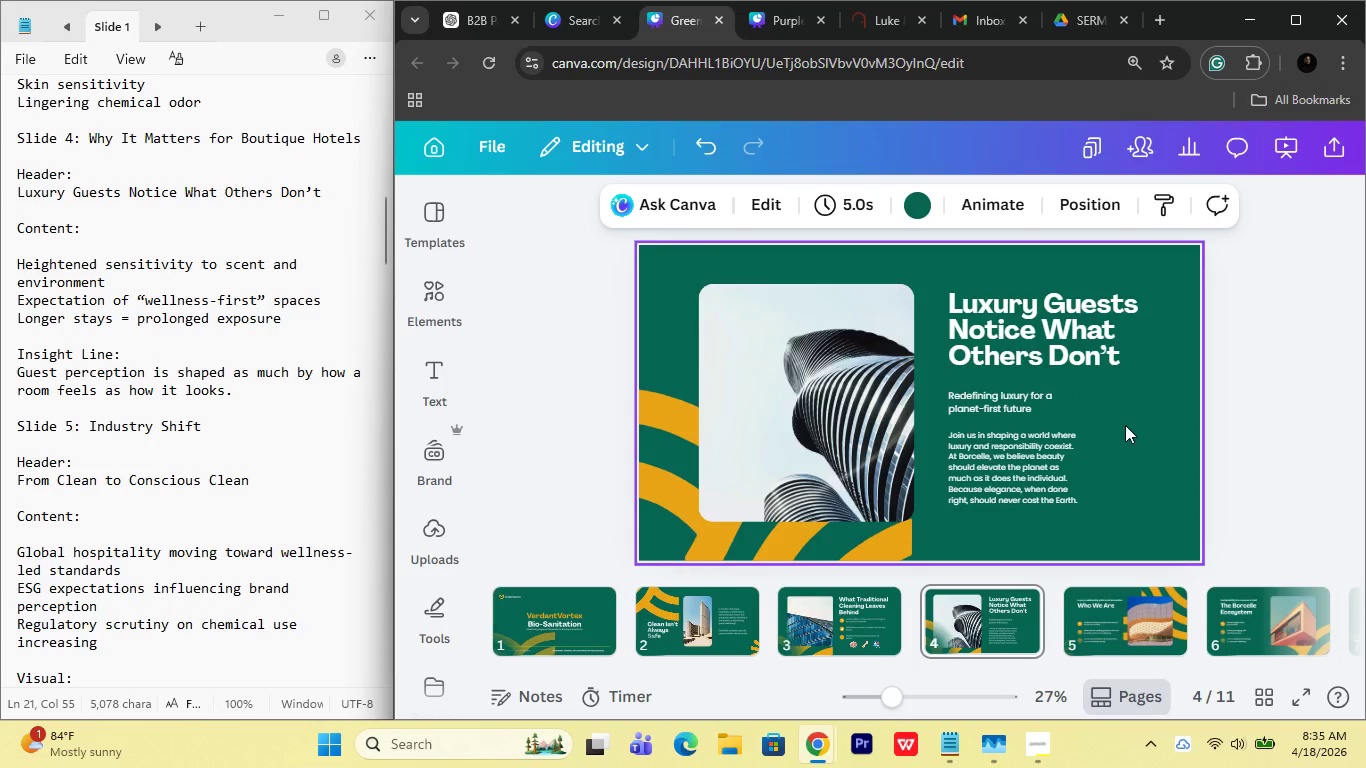 
wait(13.83)
 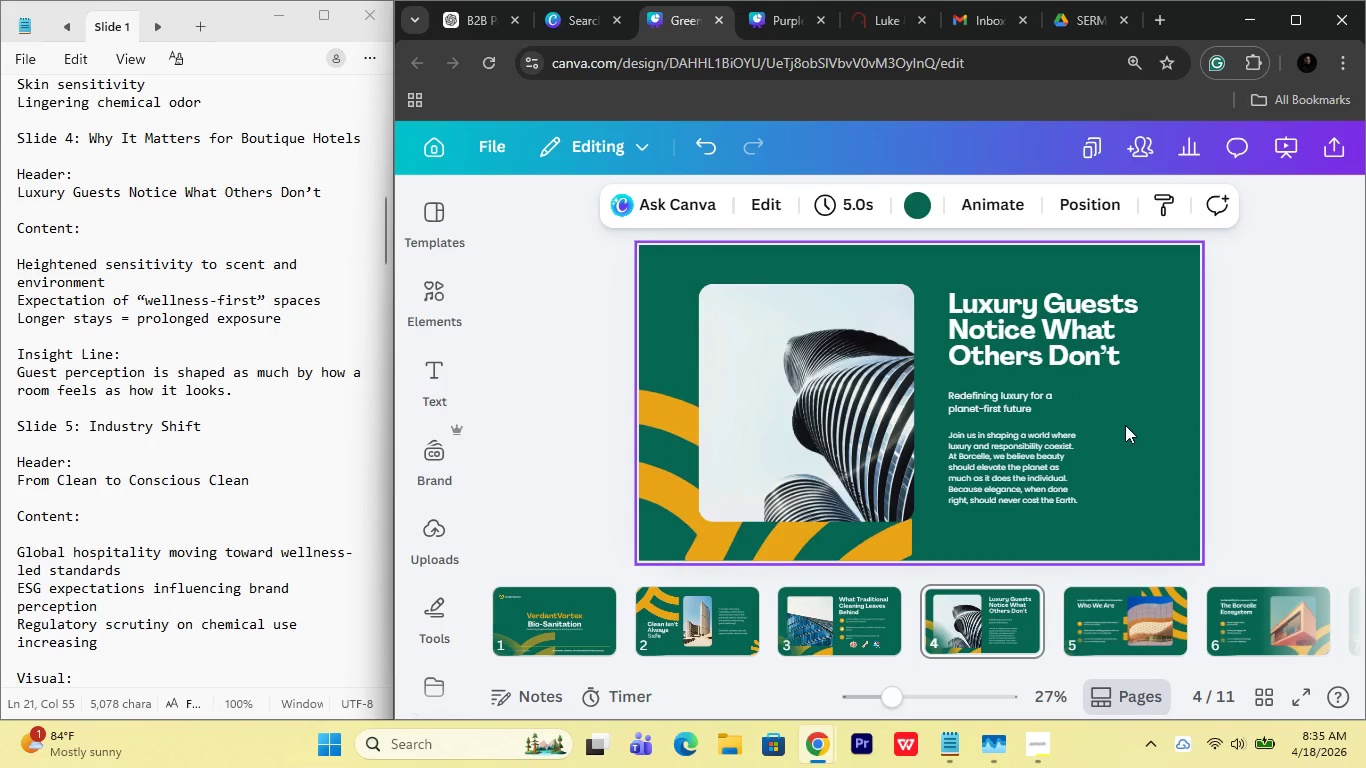 
left_click([1015, 405])
 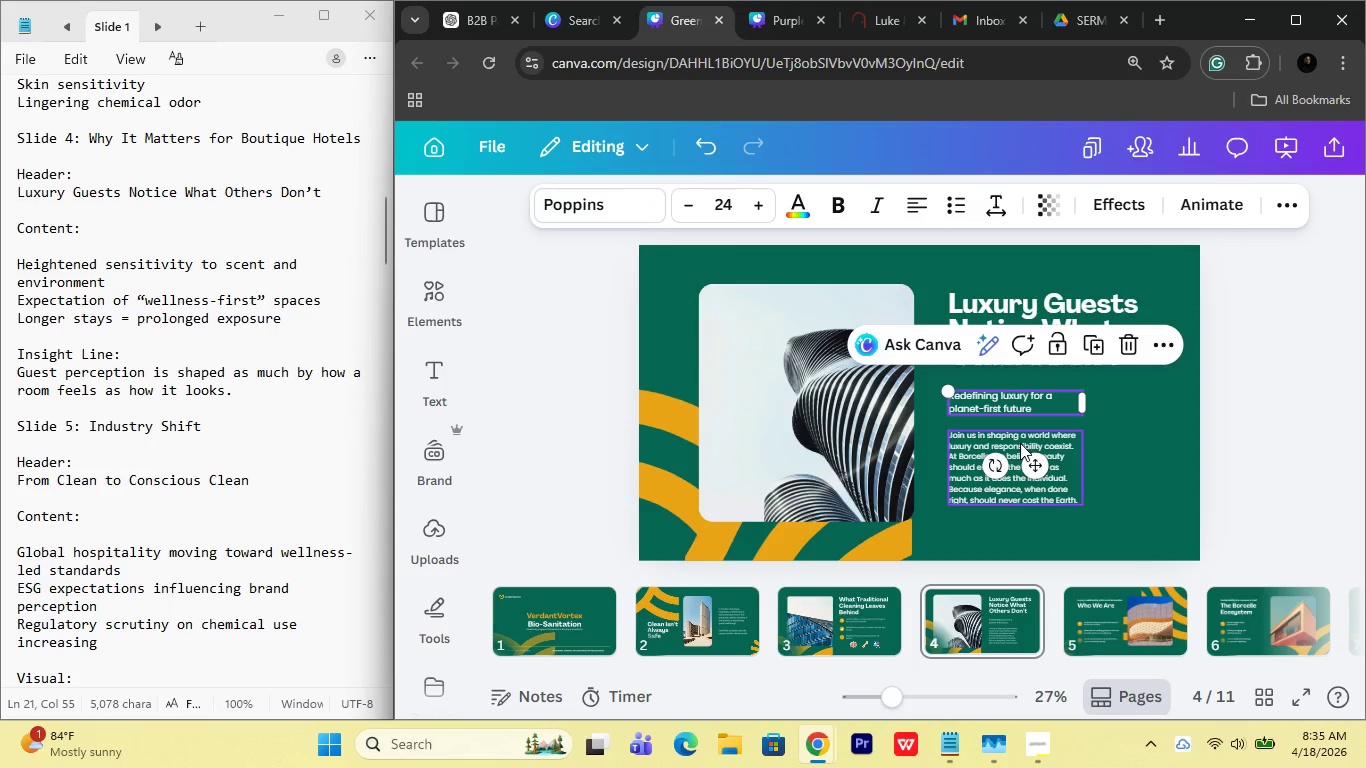 
left_click([1020, 442])
 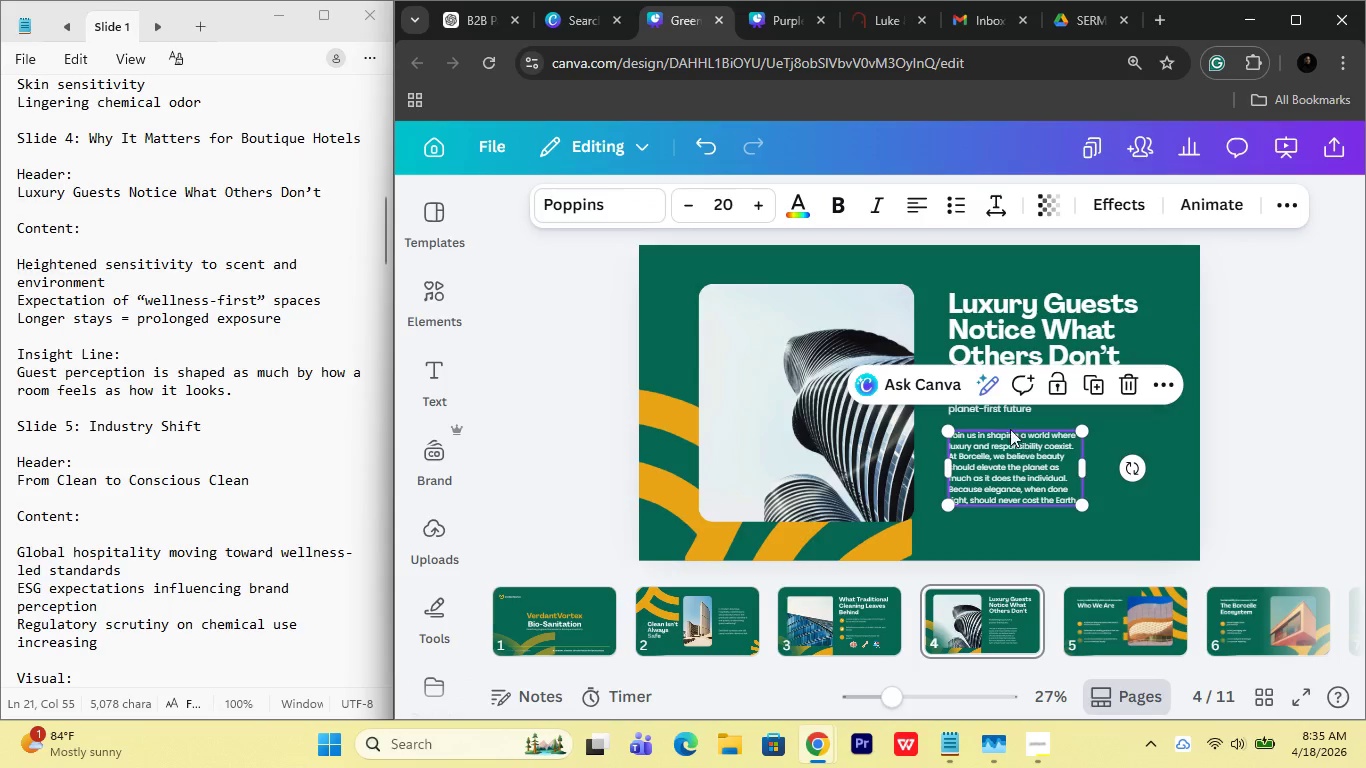 
key(Delete)
 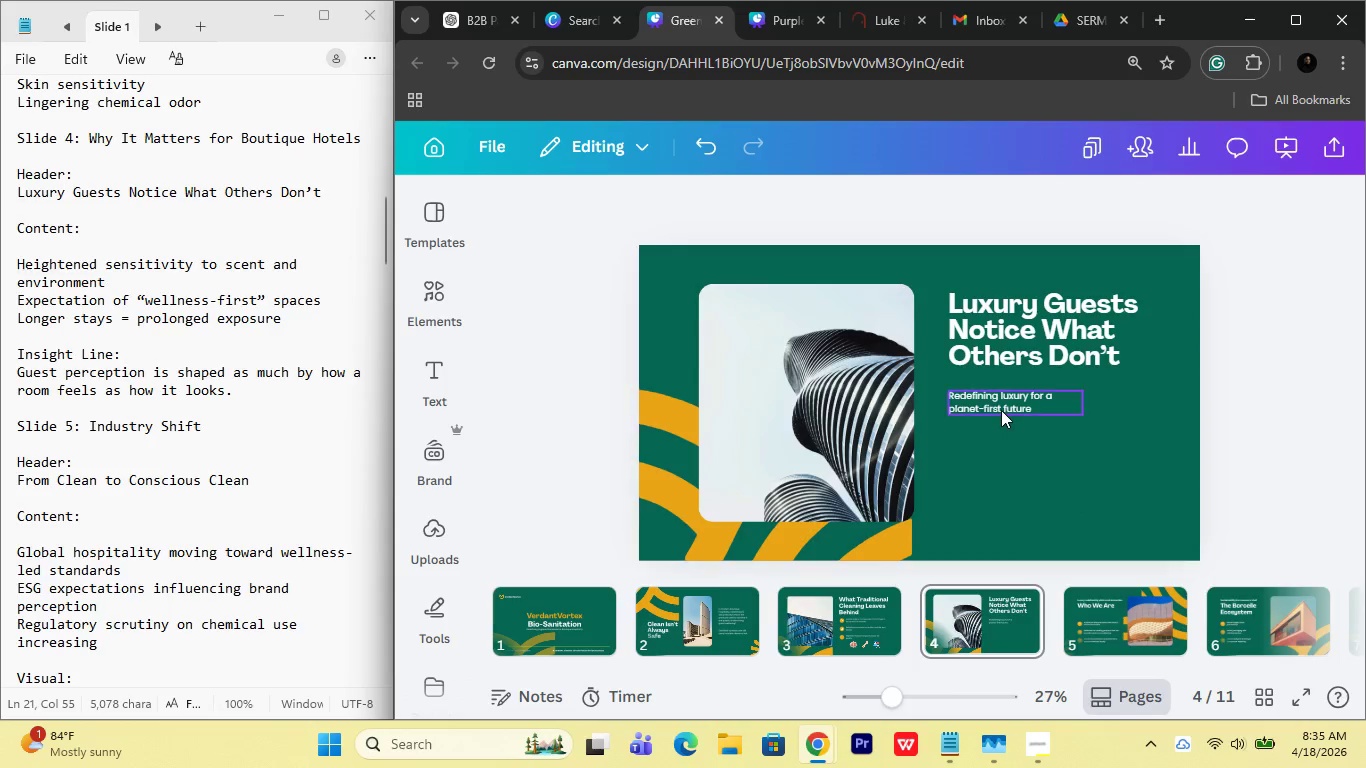 
left_click([1001, 410])
 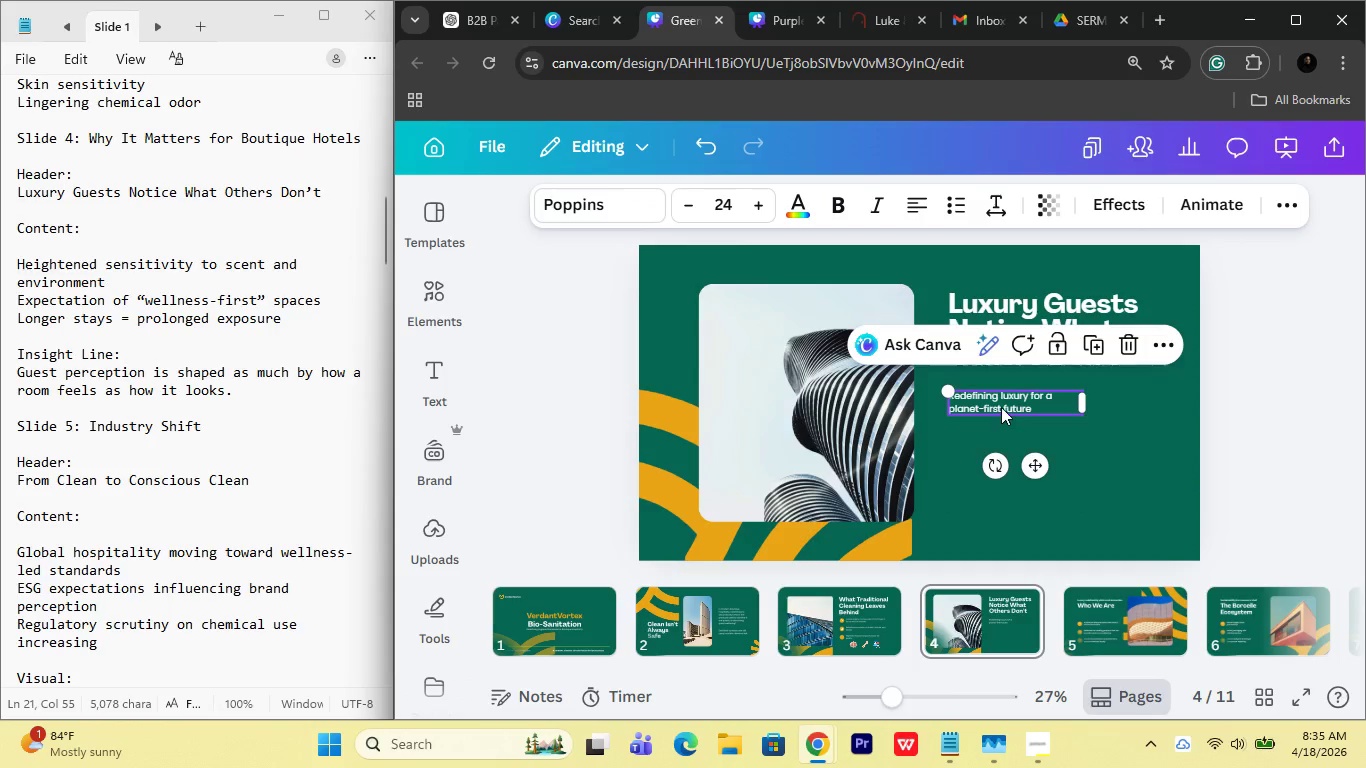 
double_click([1001, 407])
 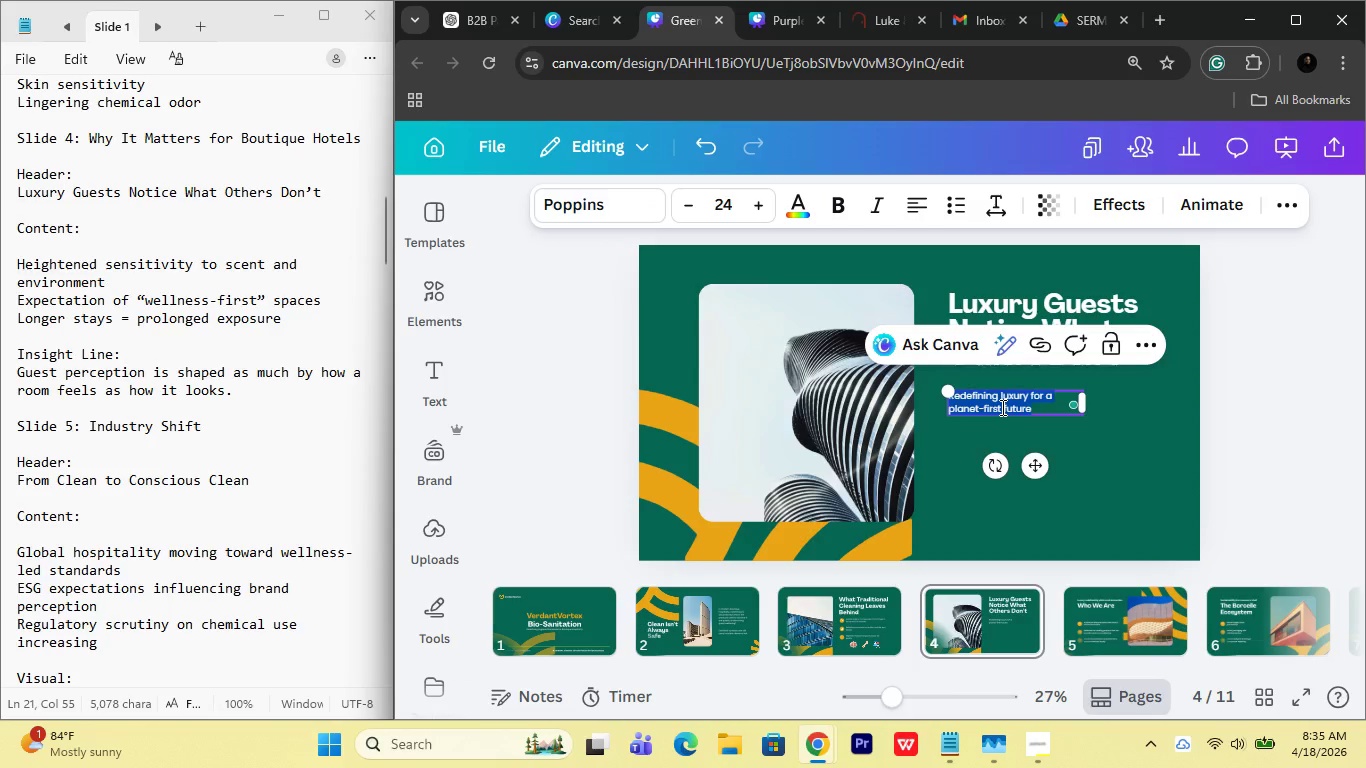 
hold_key(key=ShiftLeft, duration=0.55)